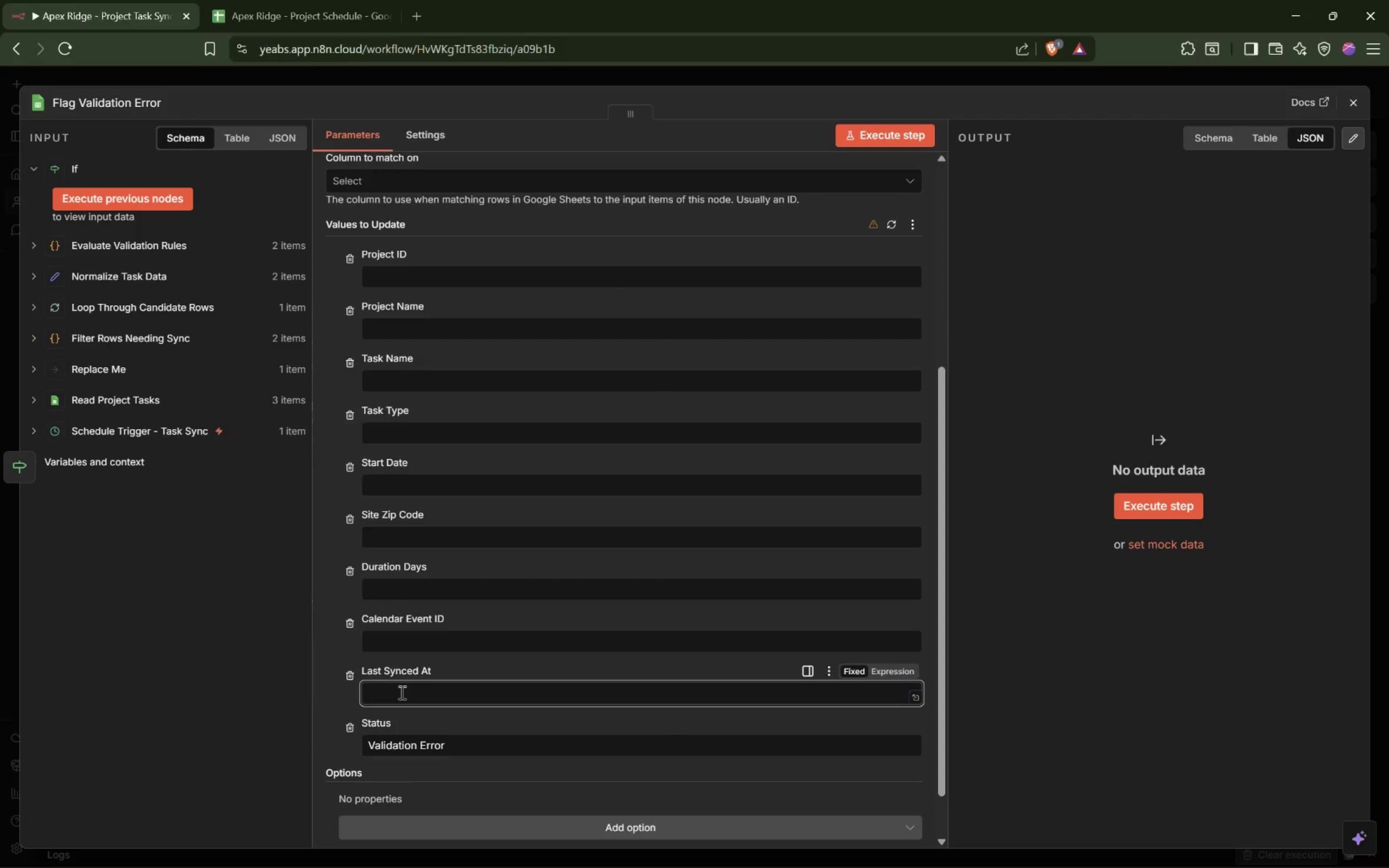 
type(={{$now)
 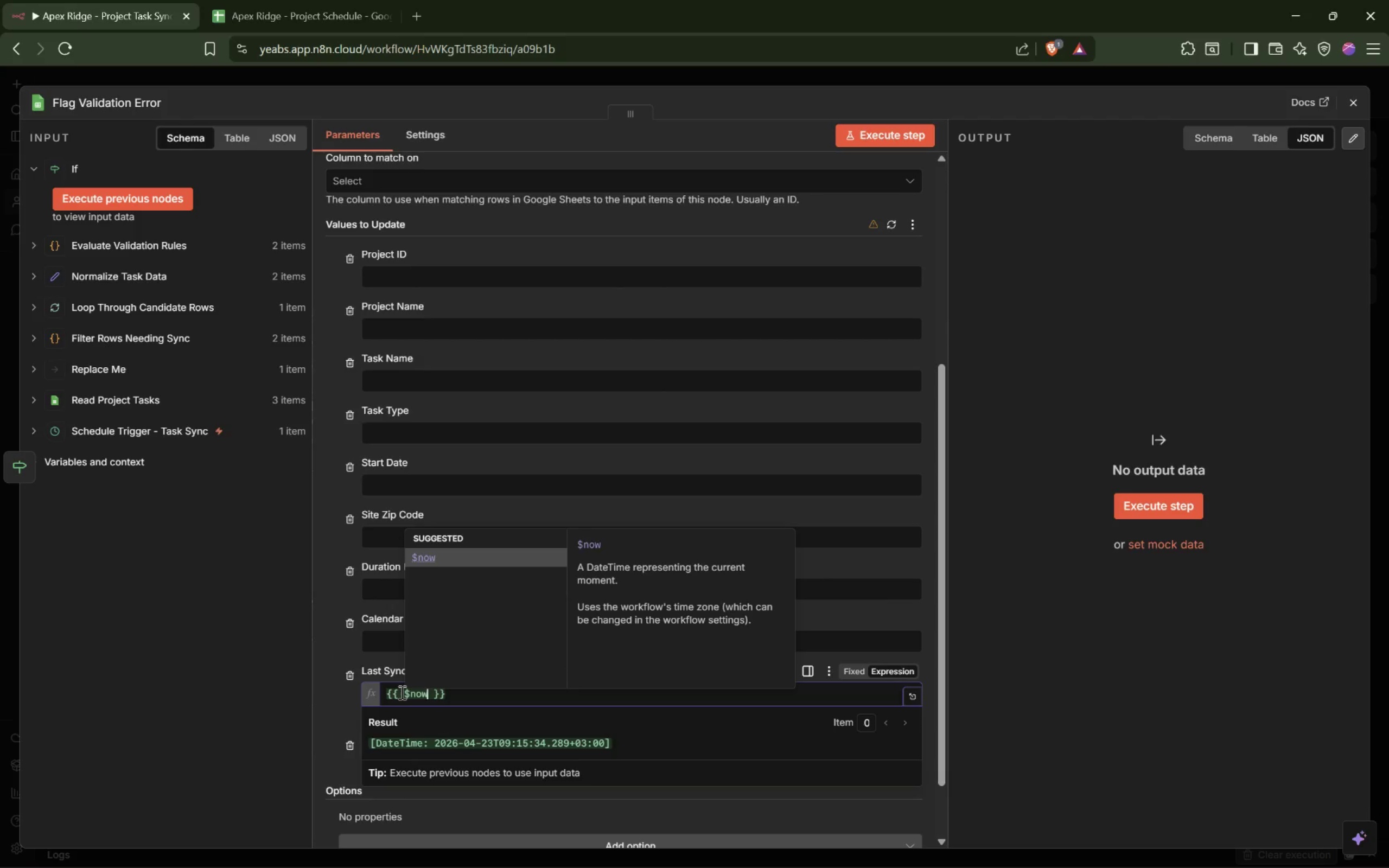 
left_click([479, 563])
 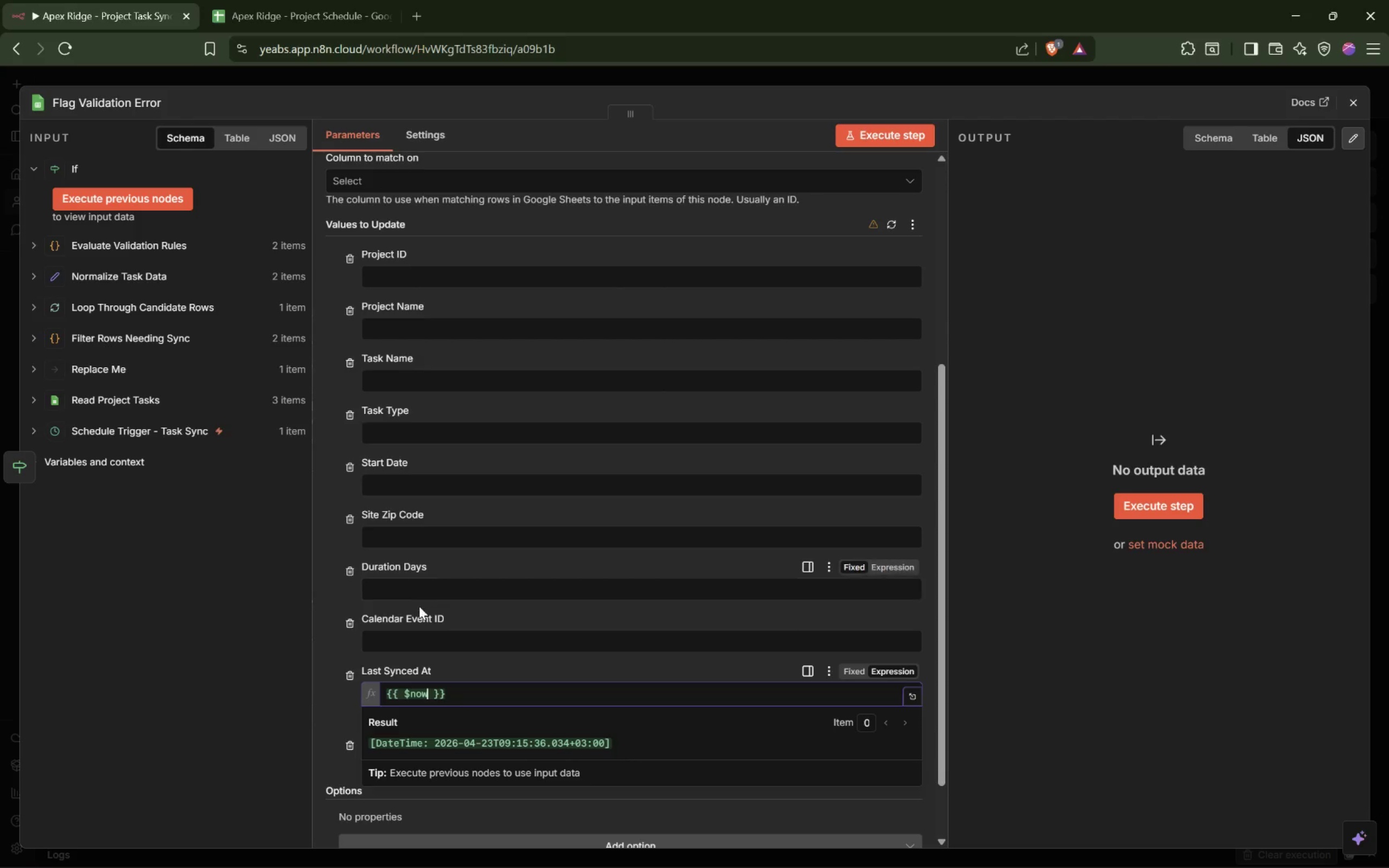 
wait(5.02)
 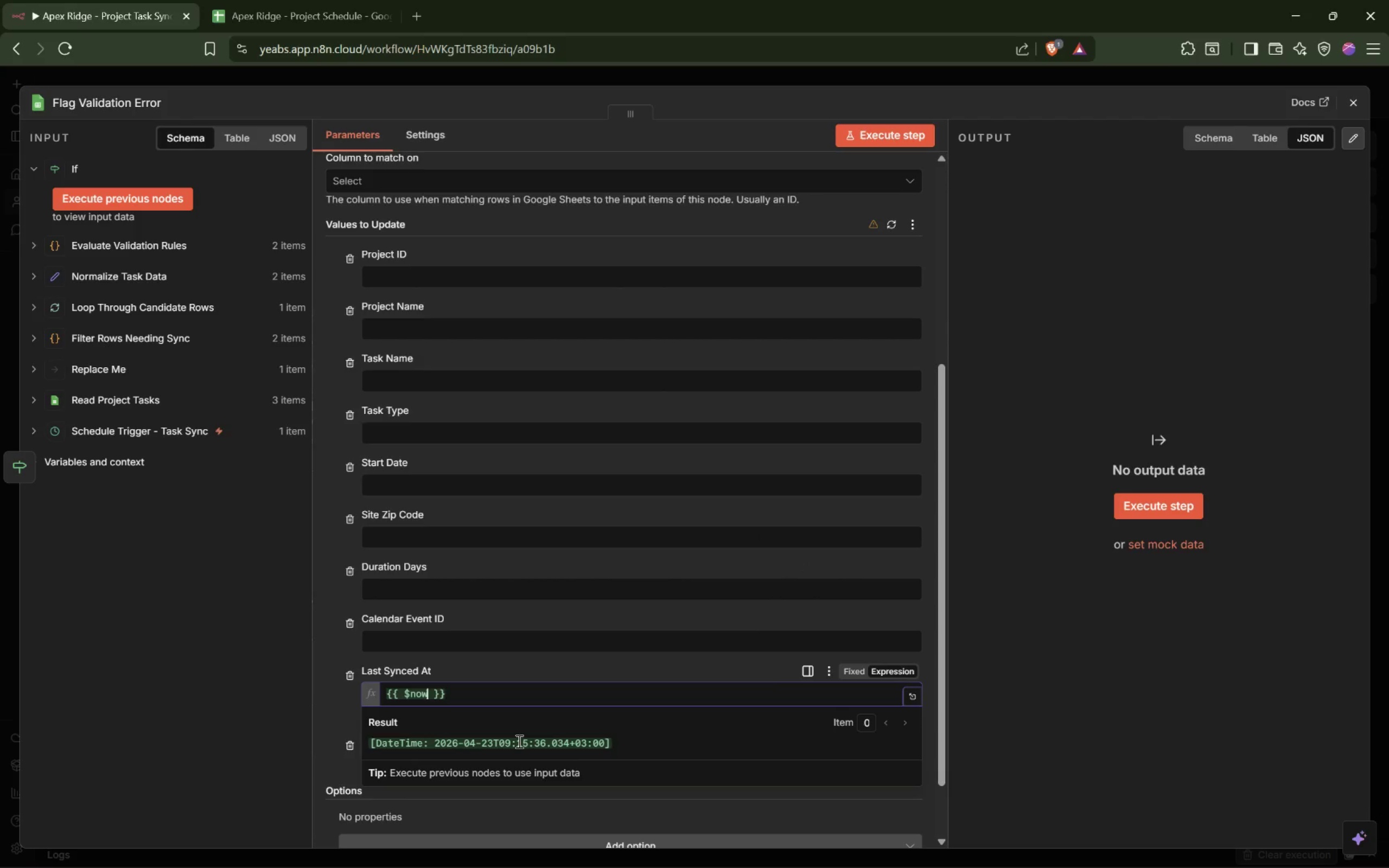 
scroll: coordinate [430, 628], scroll_direction: down, amount: 1.0
 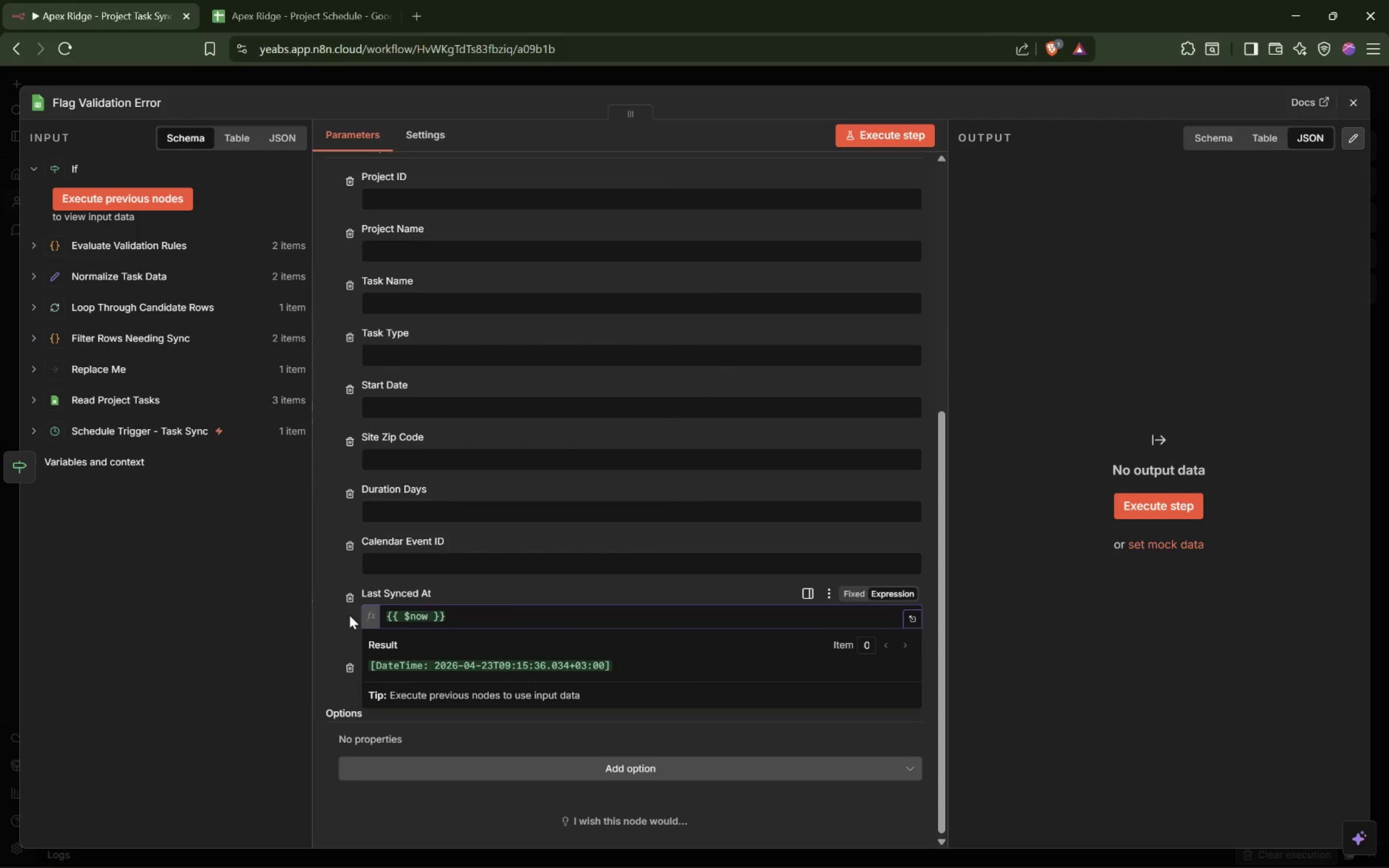 
left_click([337, 623])
 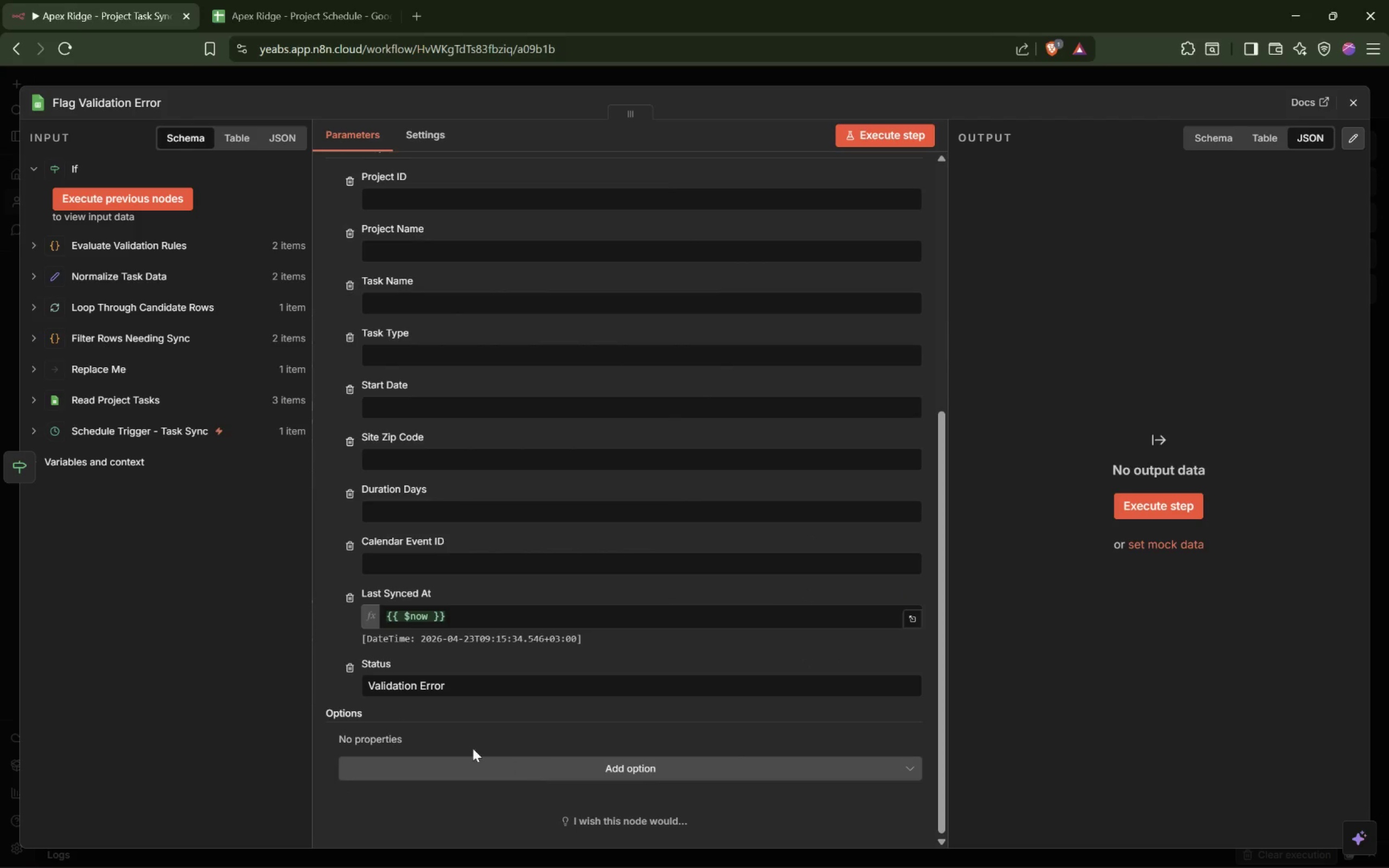 
scroll: coordinate [482, 596], scroll_direction: up, amount: 2.0
 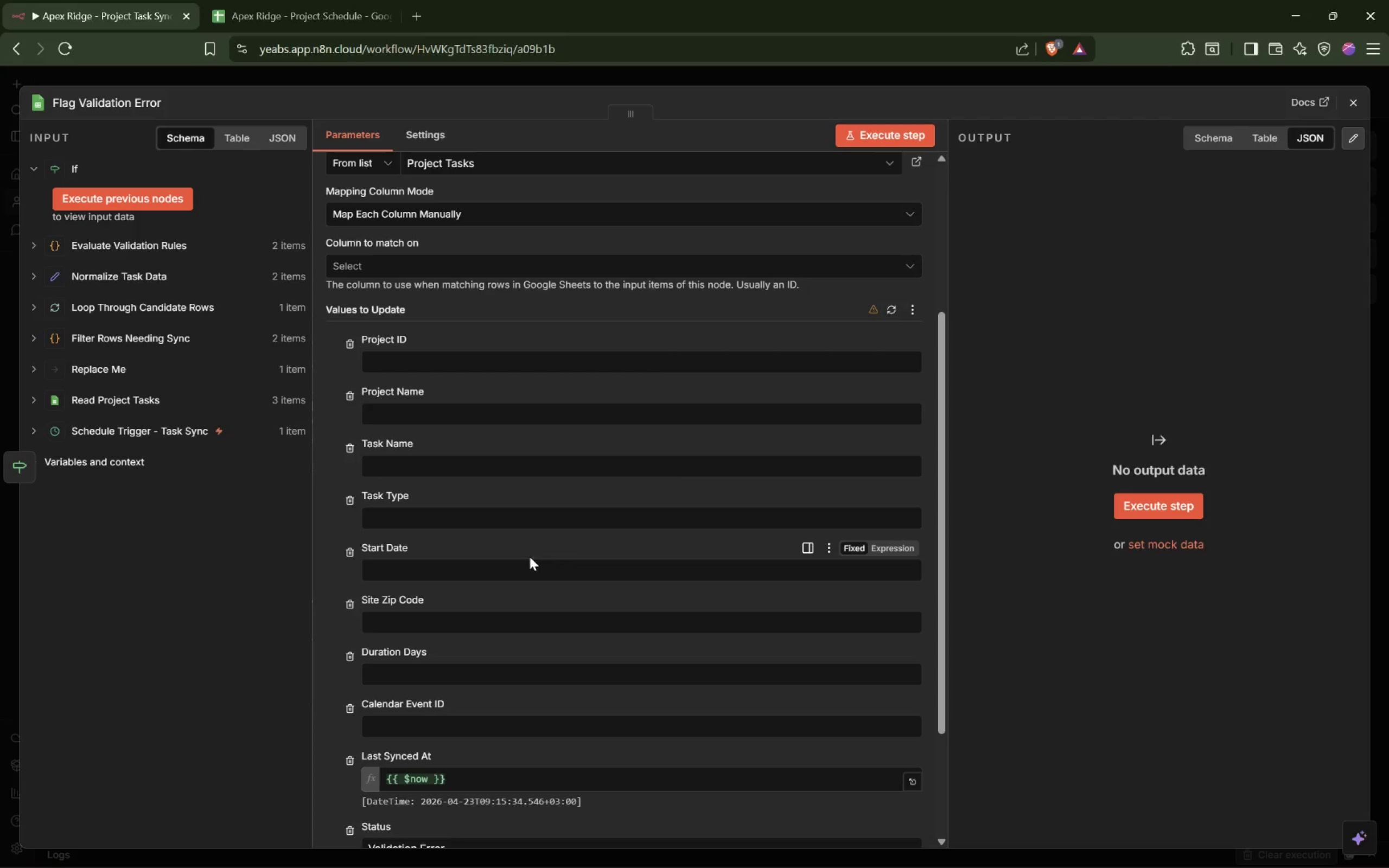 
wait(6.08)
 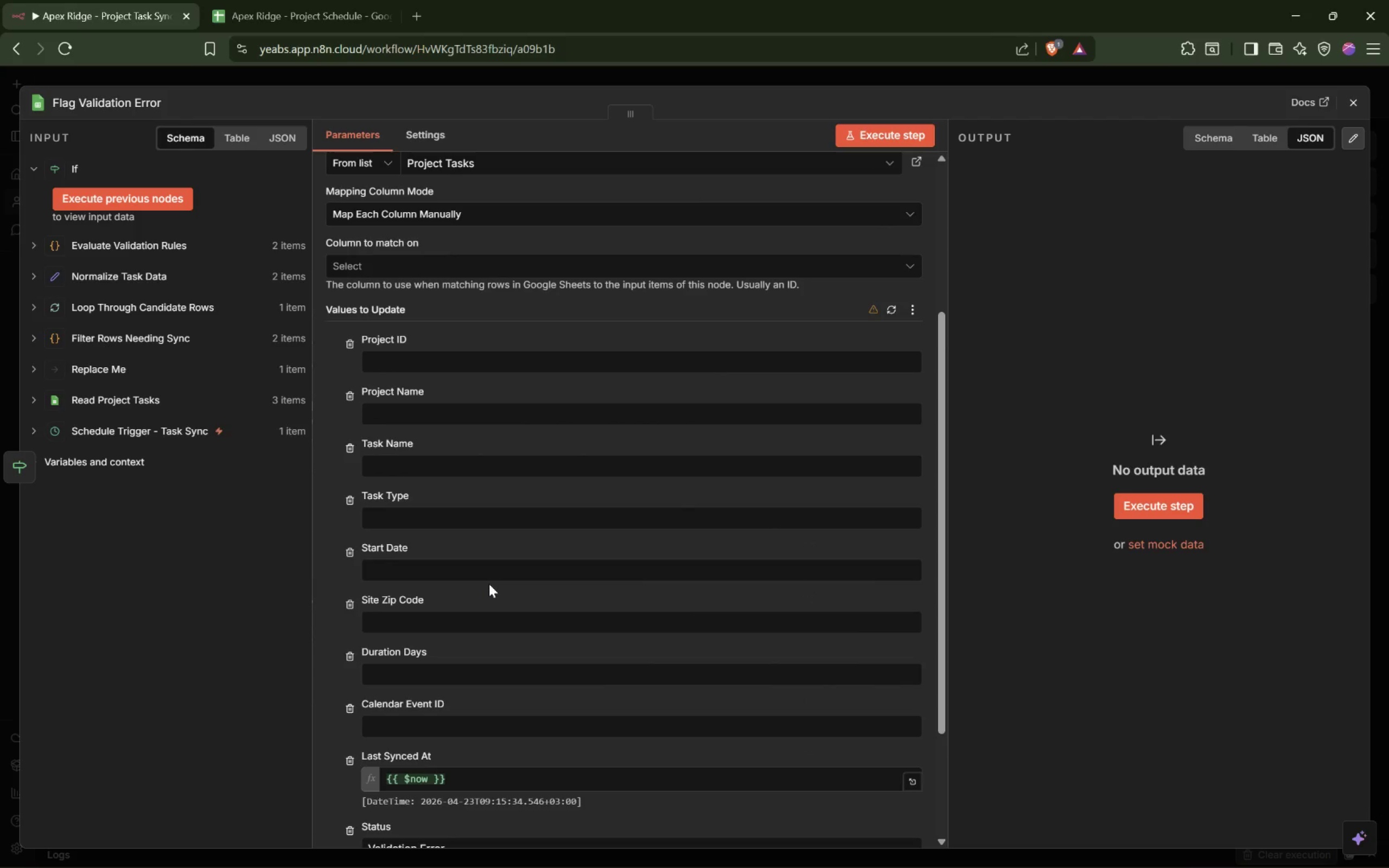 
left_click([316, 14])
 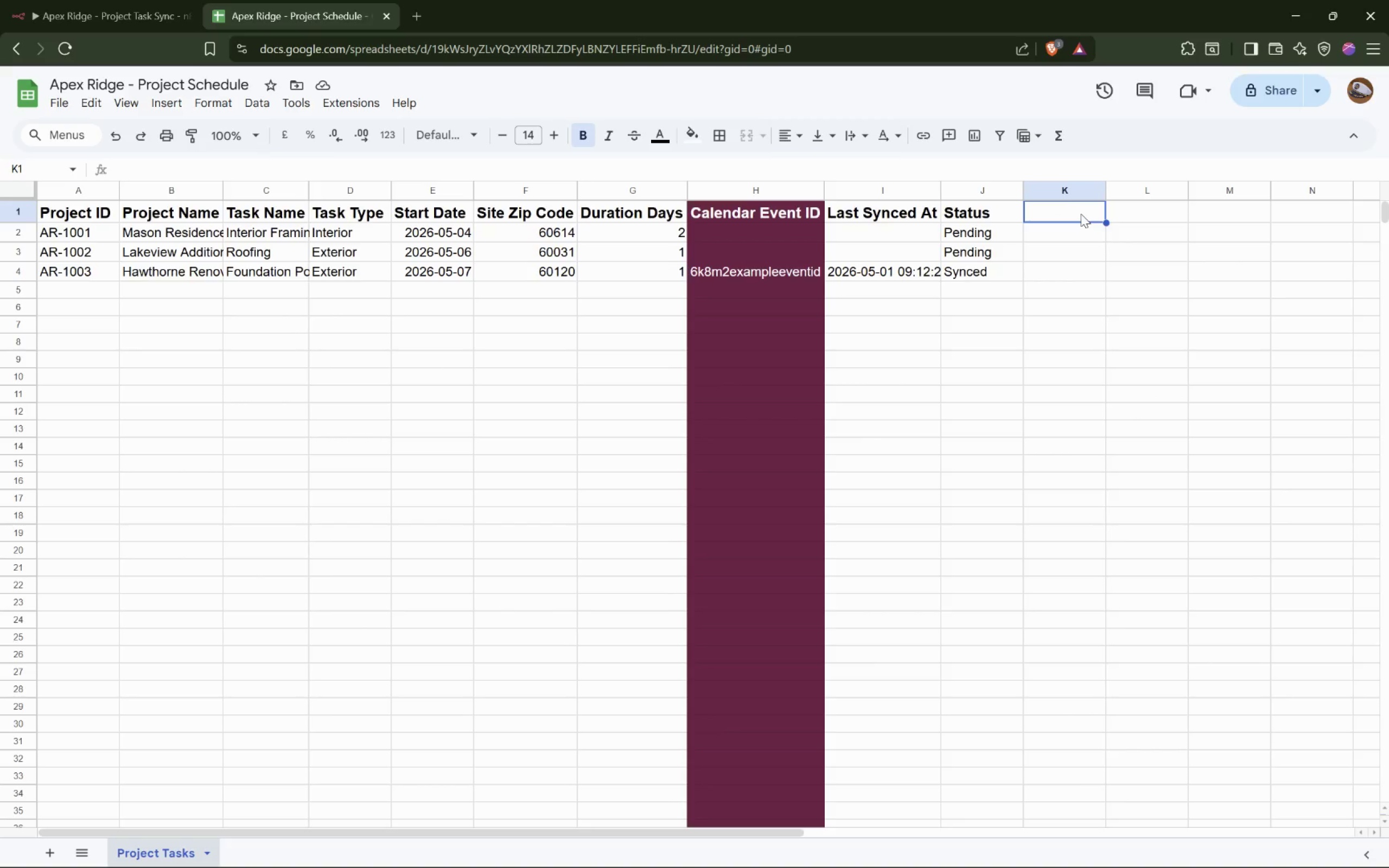 
wait(6.17)
 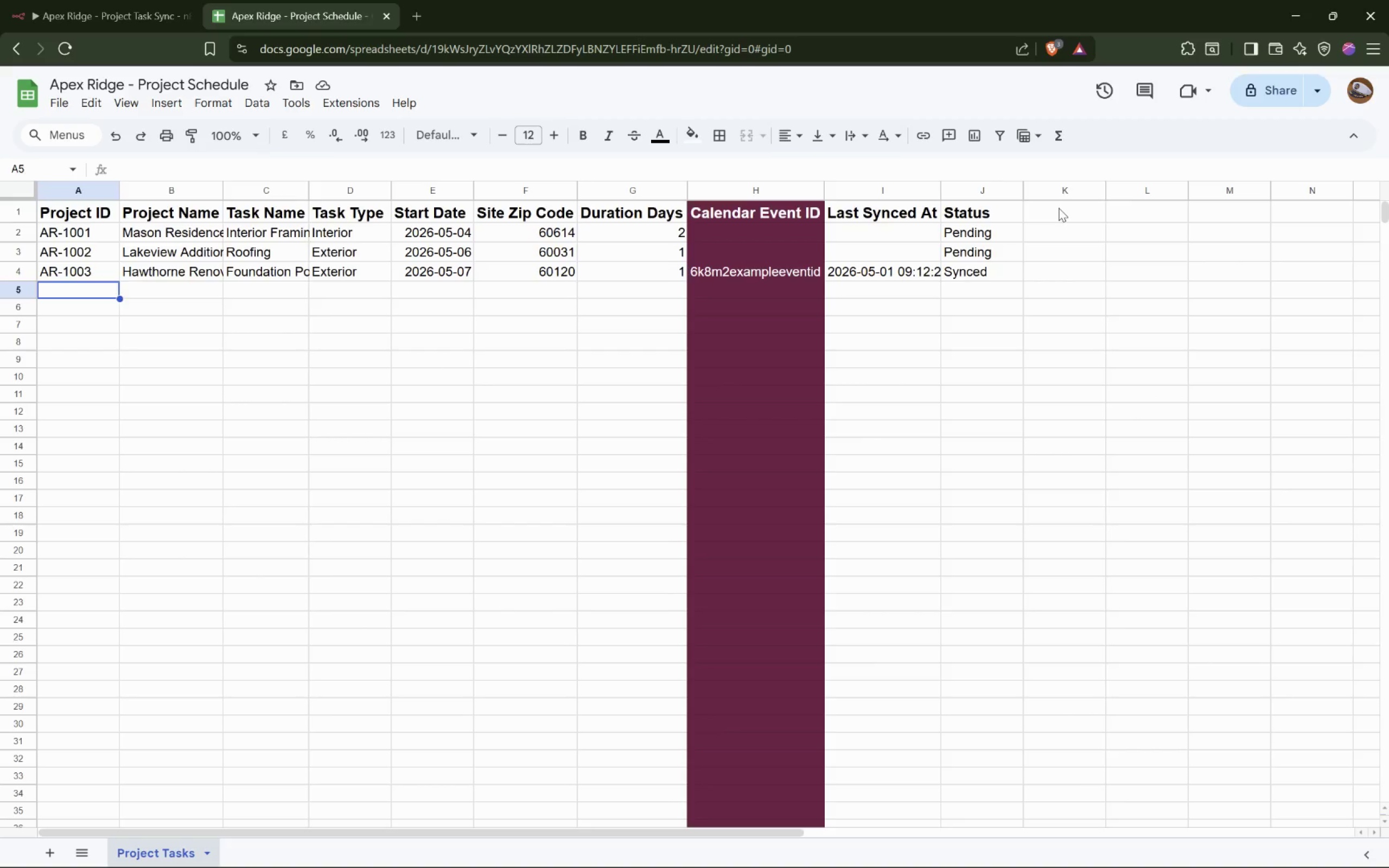 
type(Last Erorr)
 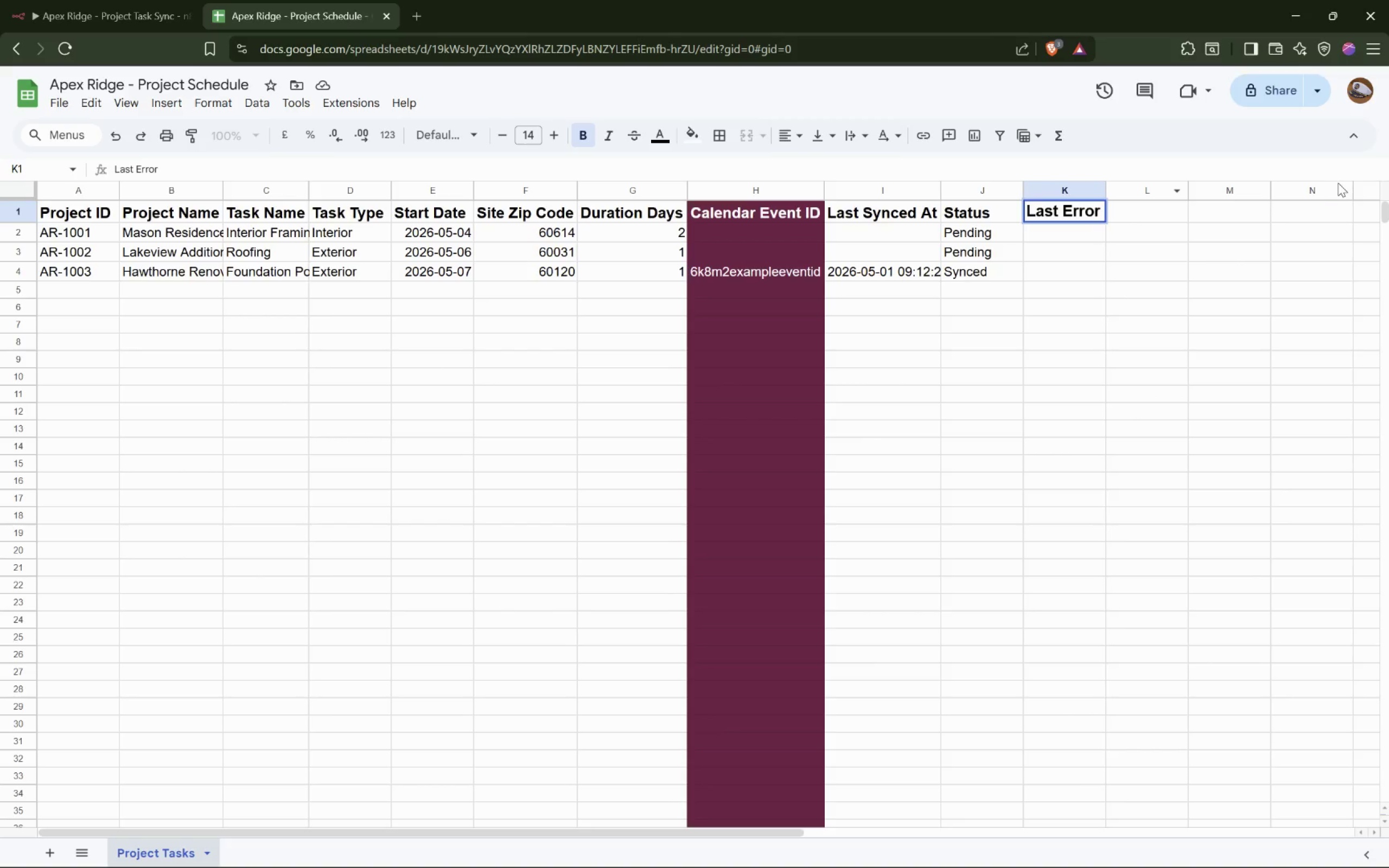 
left_click([1149, 207])
 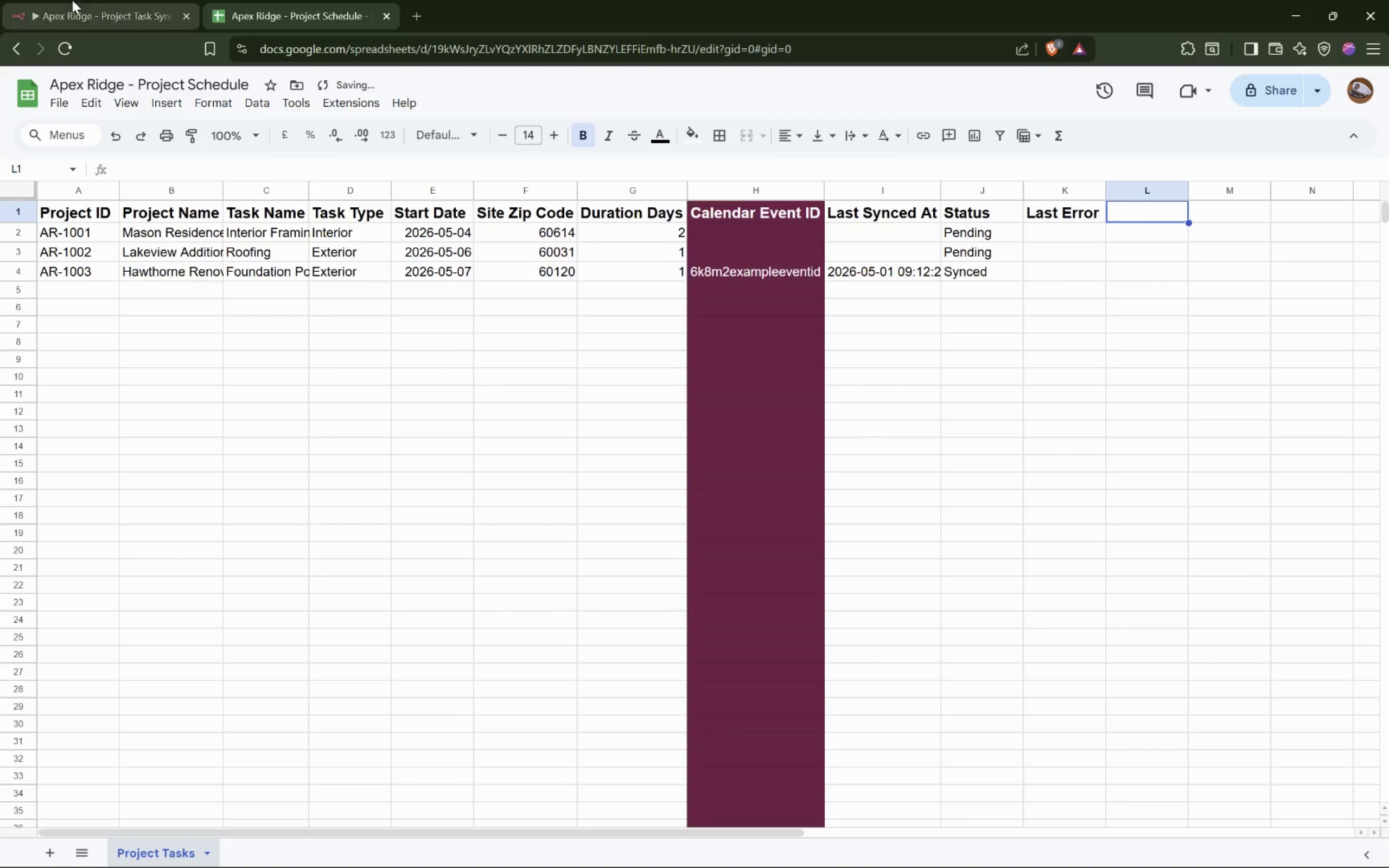 
left_click([82, 12])
 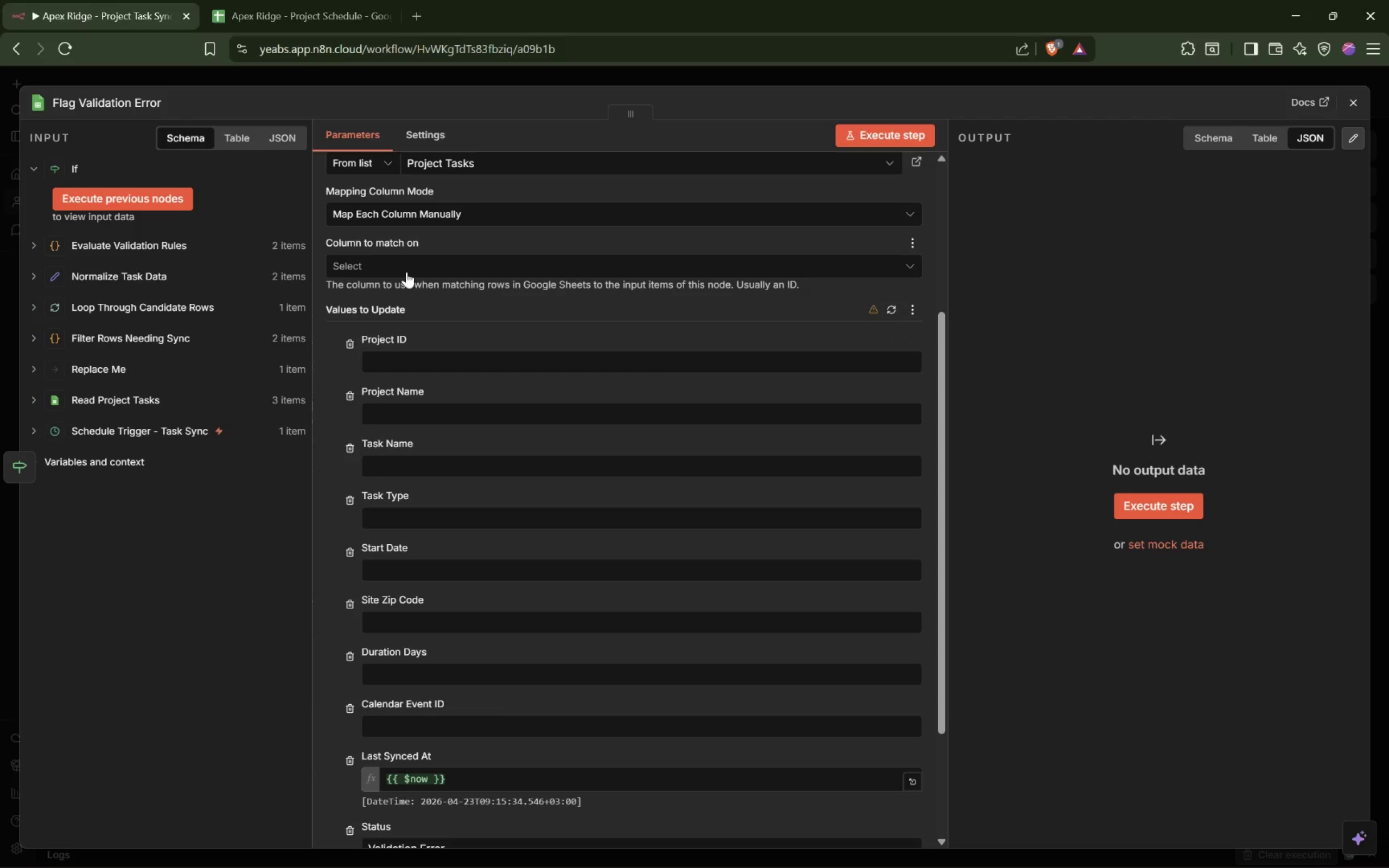 
left_click([414, 264])
 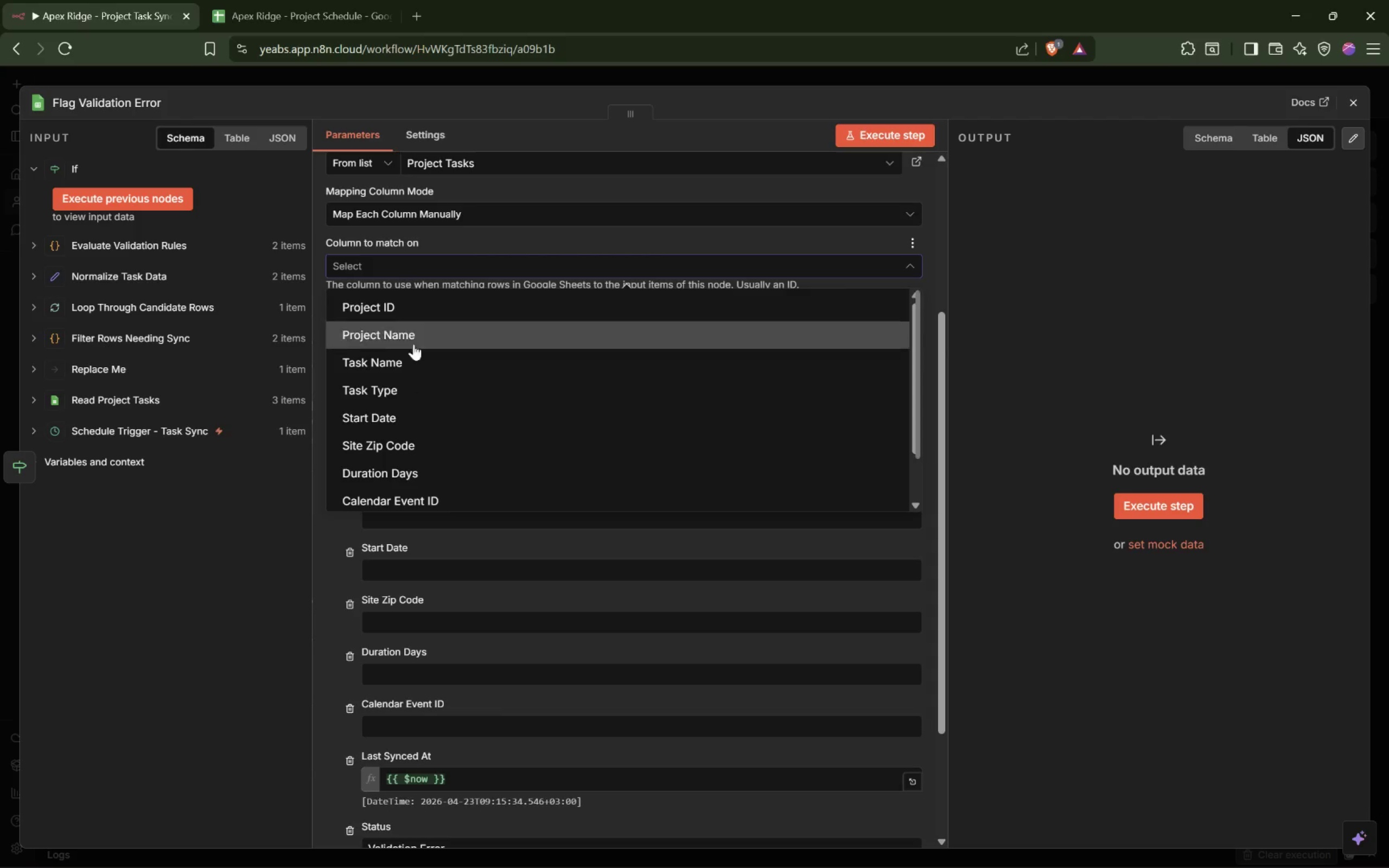 
scroll: coordinate [424, 406], scroll_direction: down, amount: 8.0
 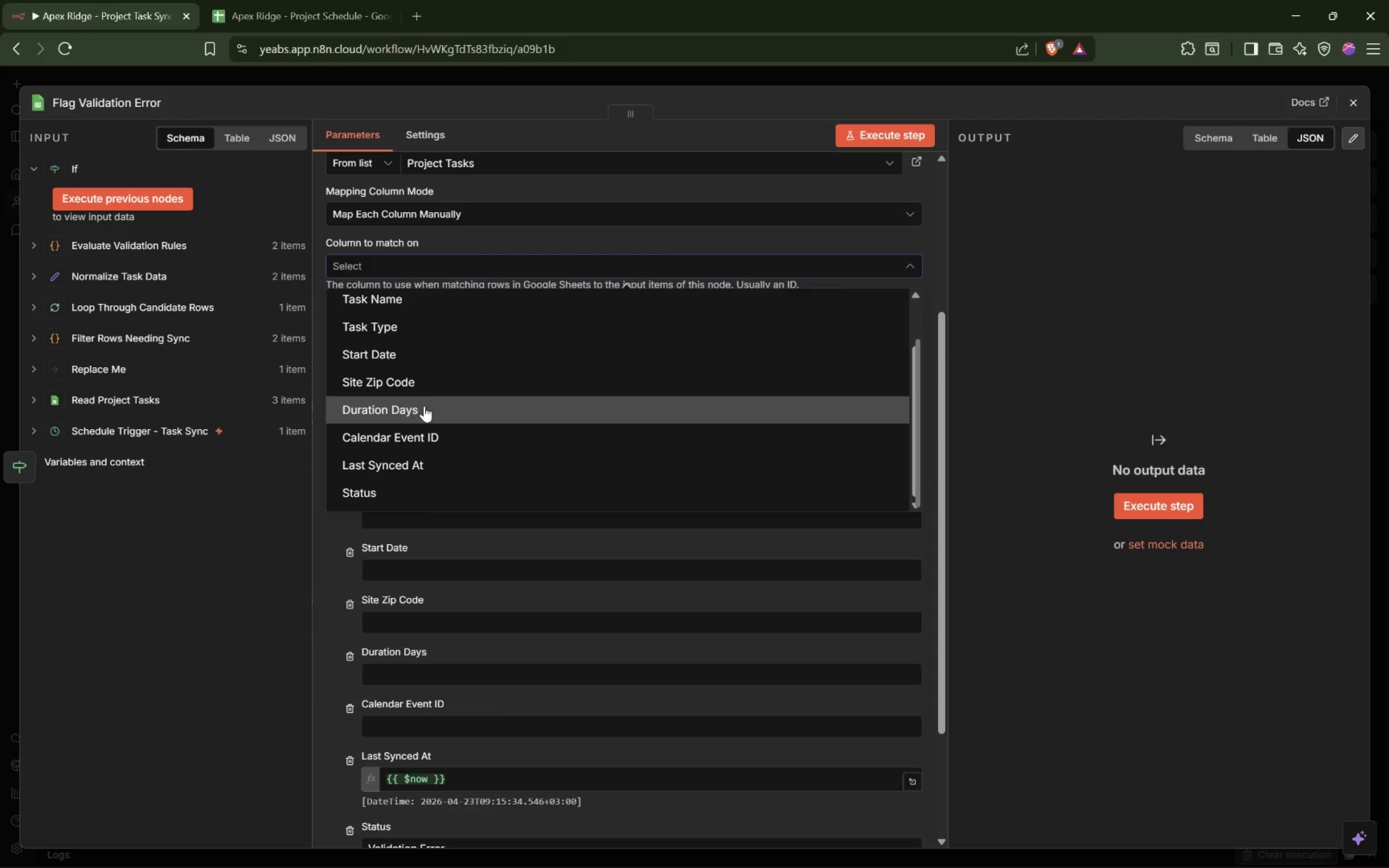 
scroll: coordinate [424, 406], scroll_direction: up, amount: 6.0
 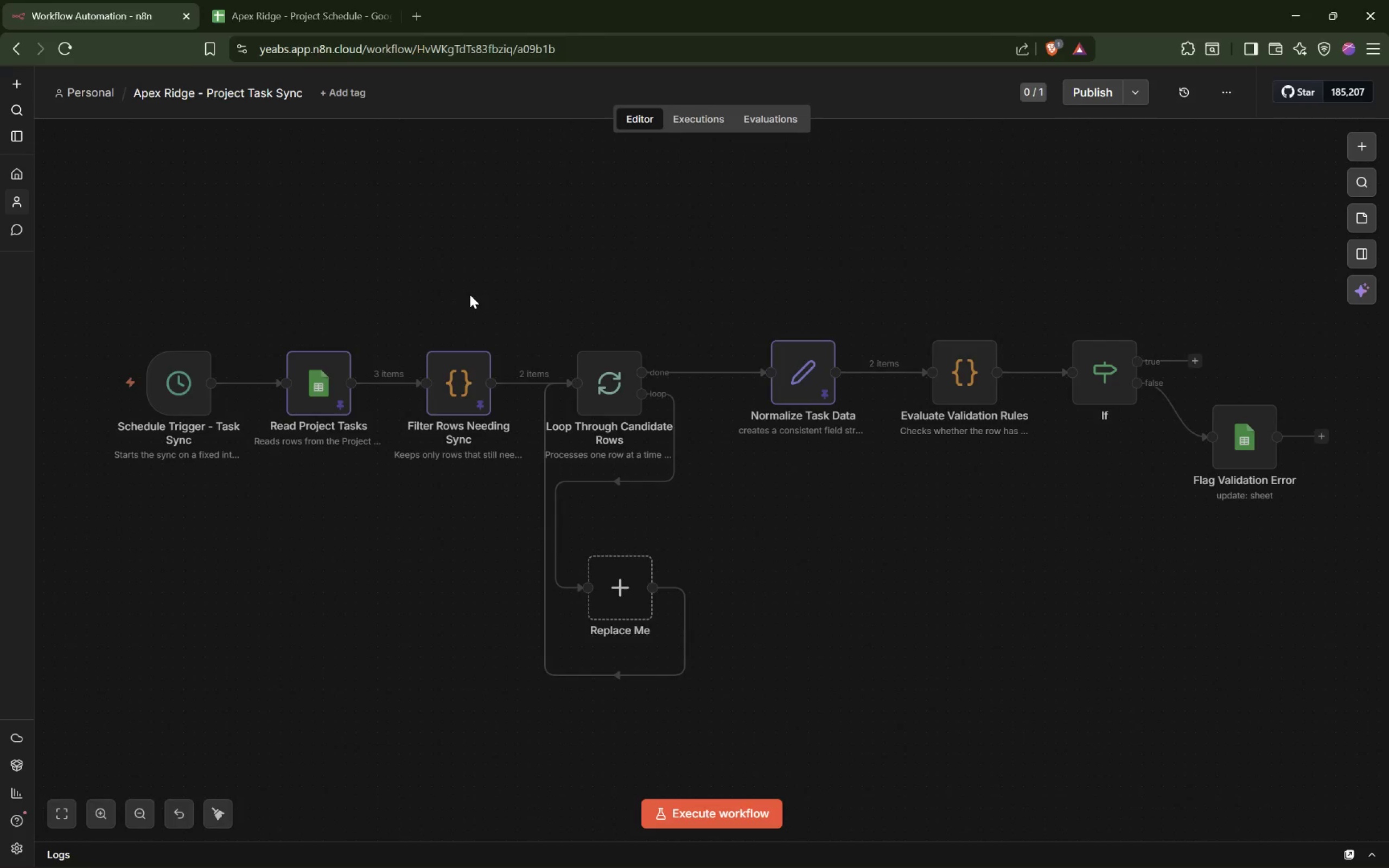 
wait(7.15)
 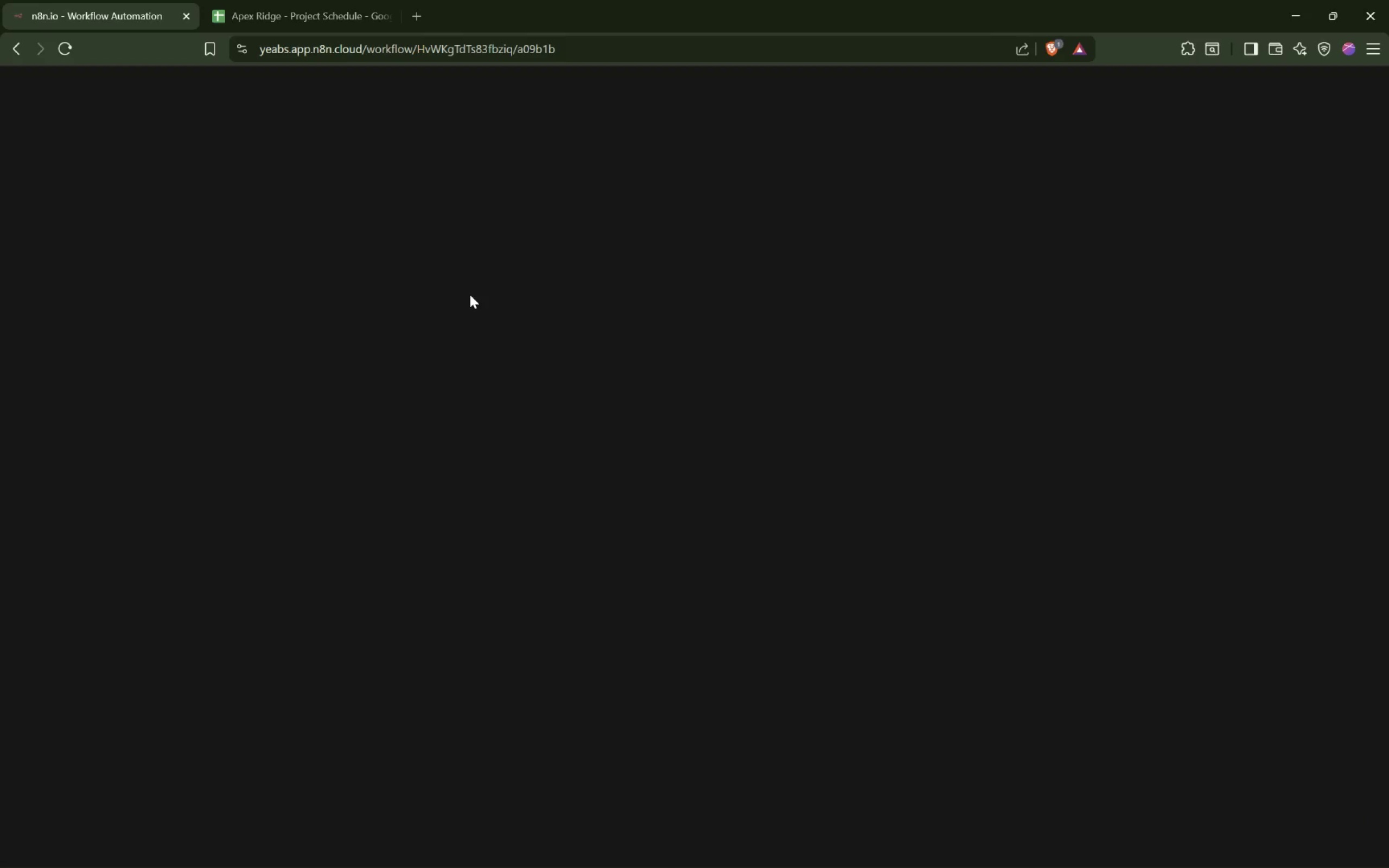 
scroll: coordinate [657, 572], scroll_direction: down, amount: 6.0
 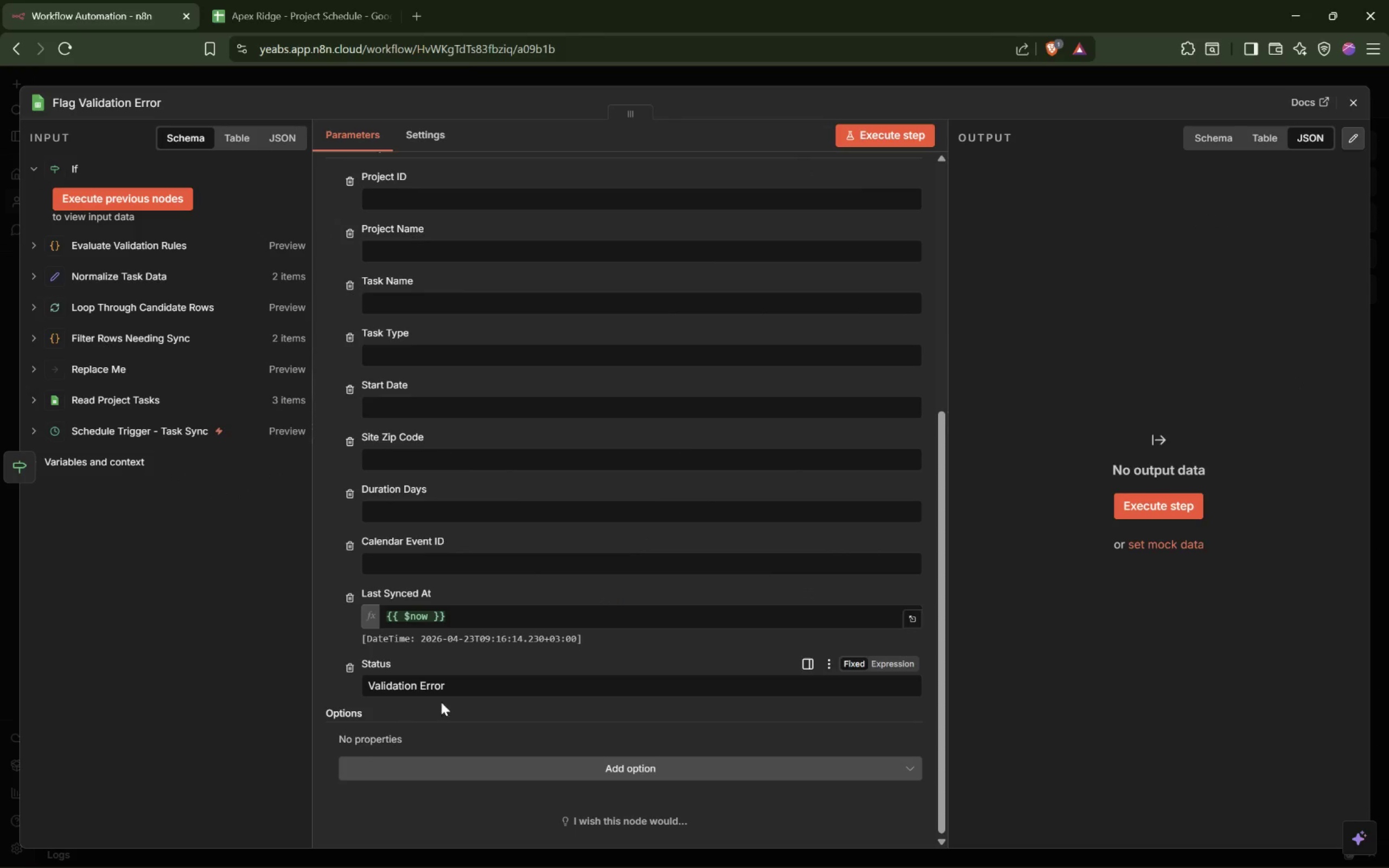 
scroll: coordinate [549, 654], scroll_direction: up, amount: 3.0
 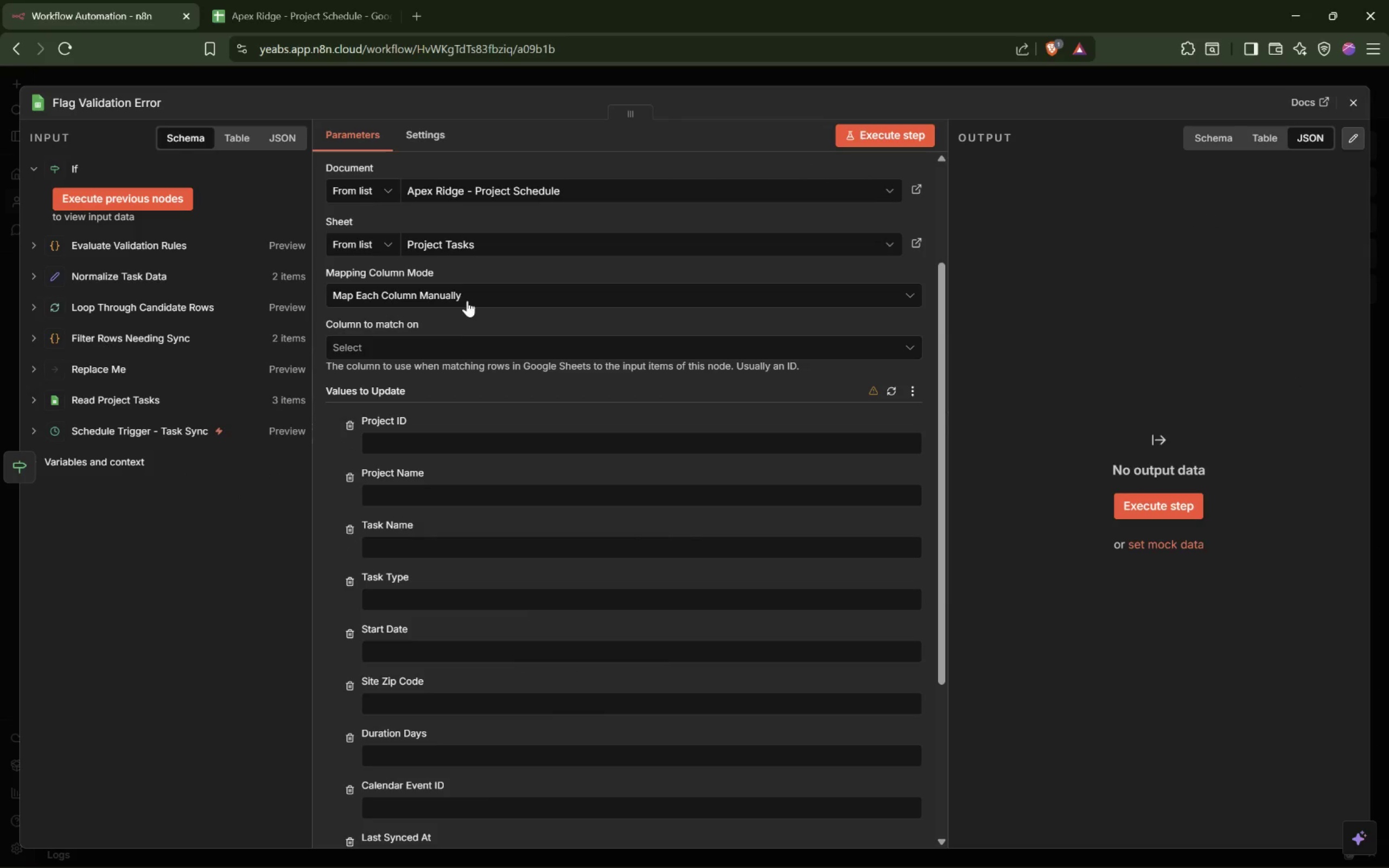 
left_click([475, 296])
 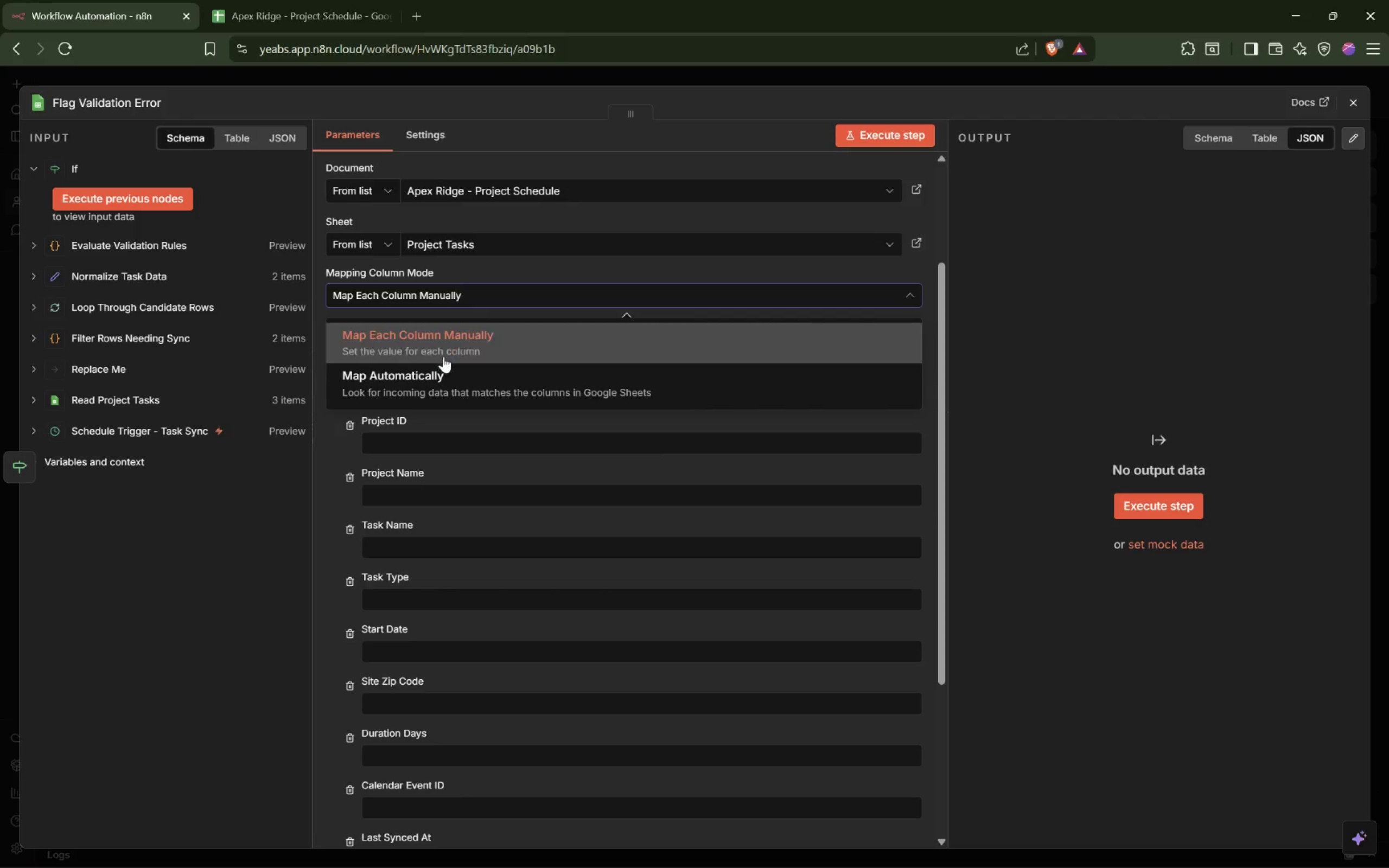 
left_click([432, 376])
 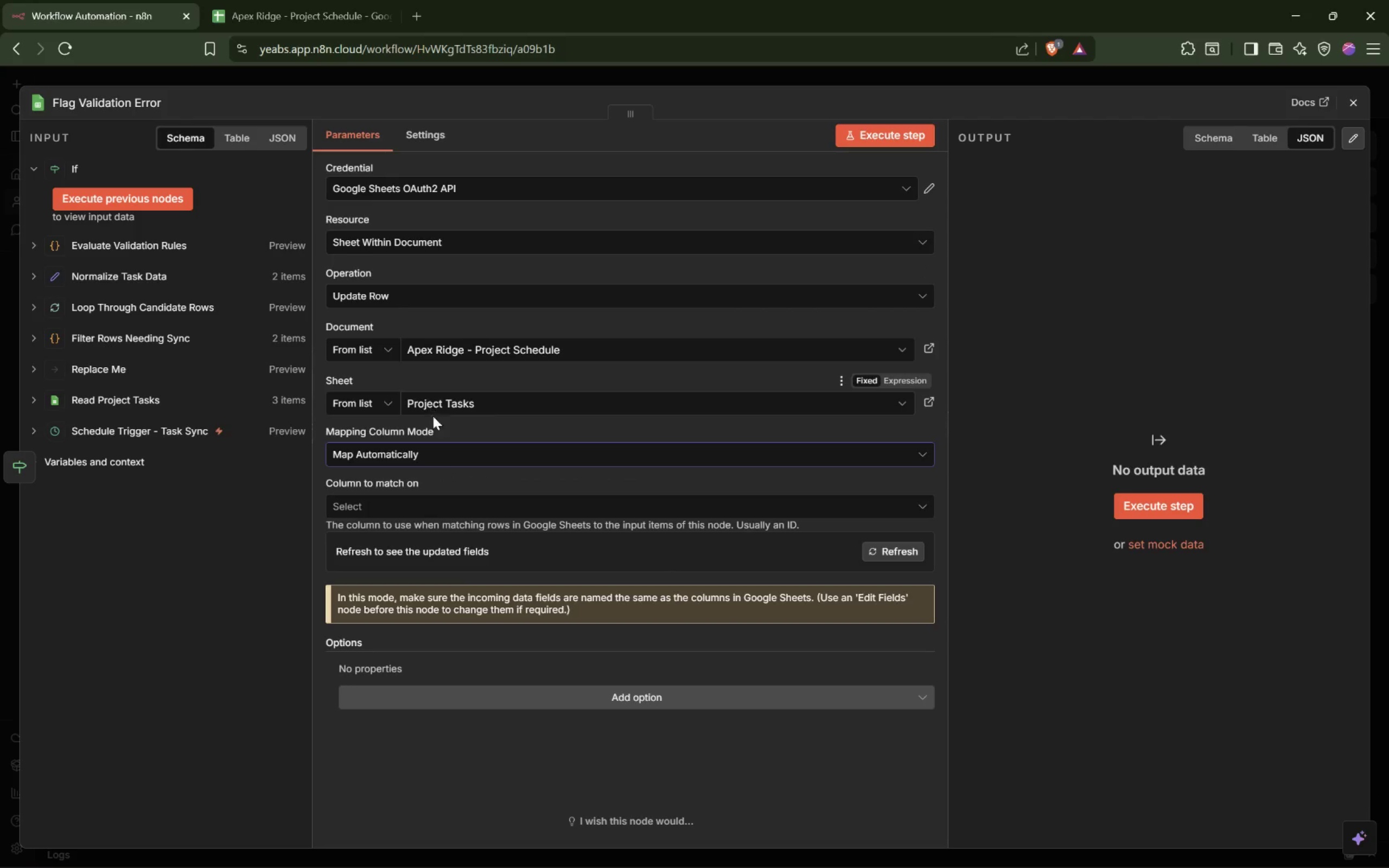 
left_click([457, 445])
 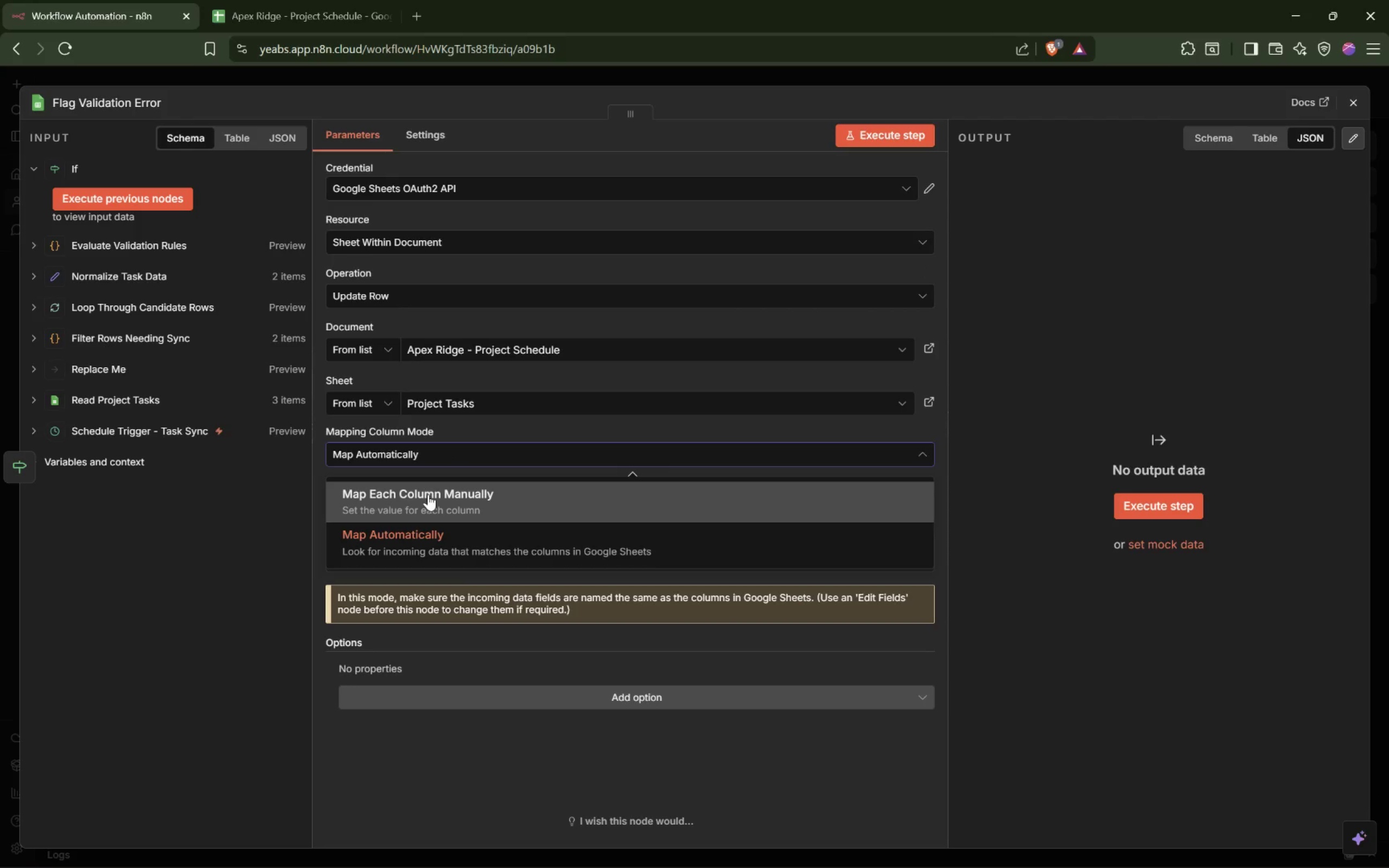 
left_click([429, 494])
 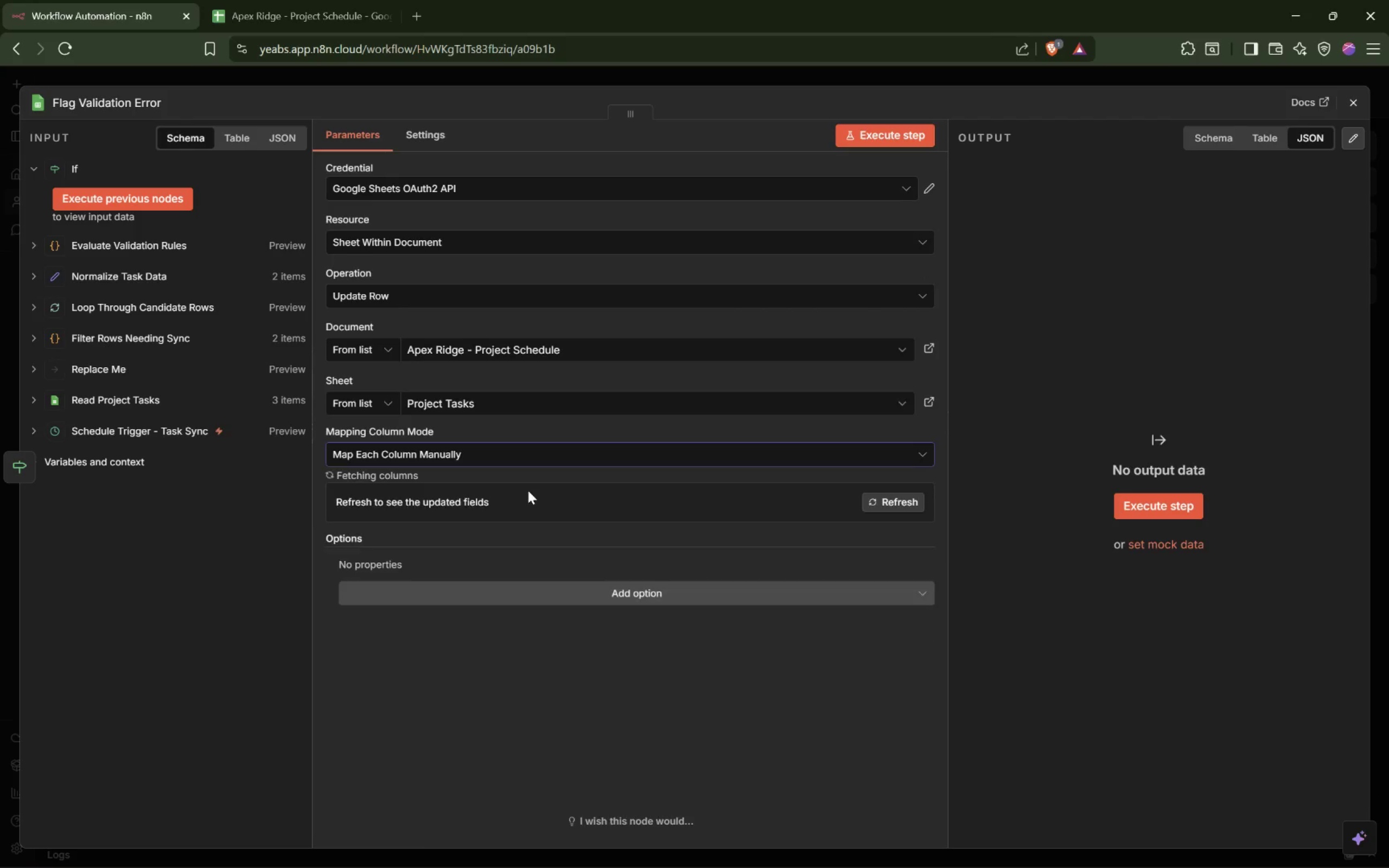 
scroll: coordinate [528, 490], scroll_direction: down, amount: 7.0
 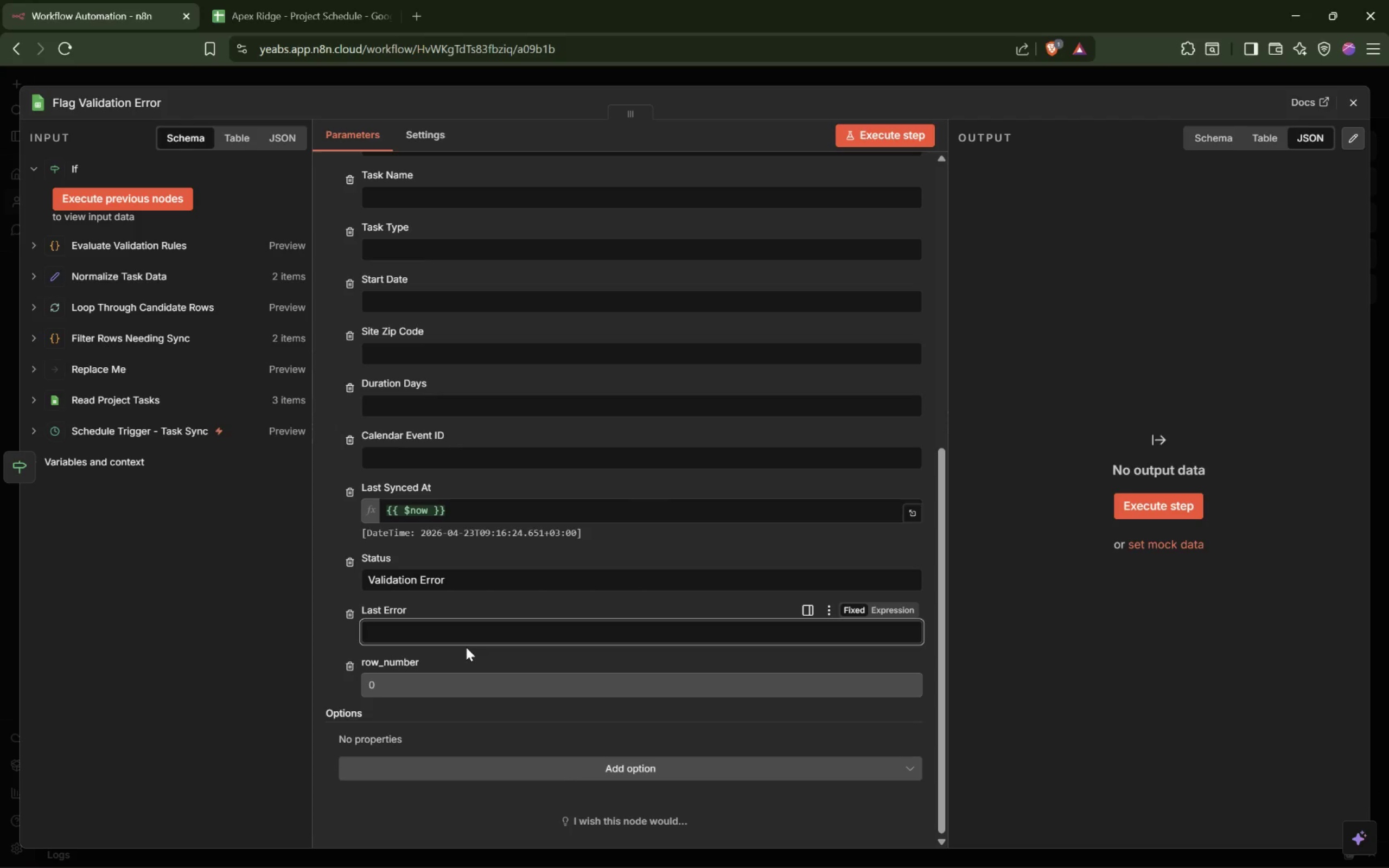 
wait(6.98)
 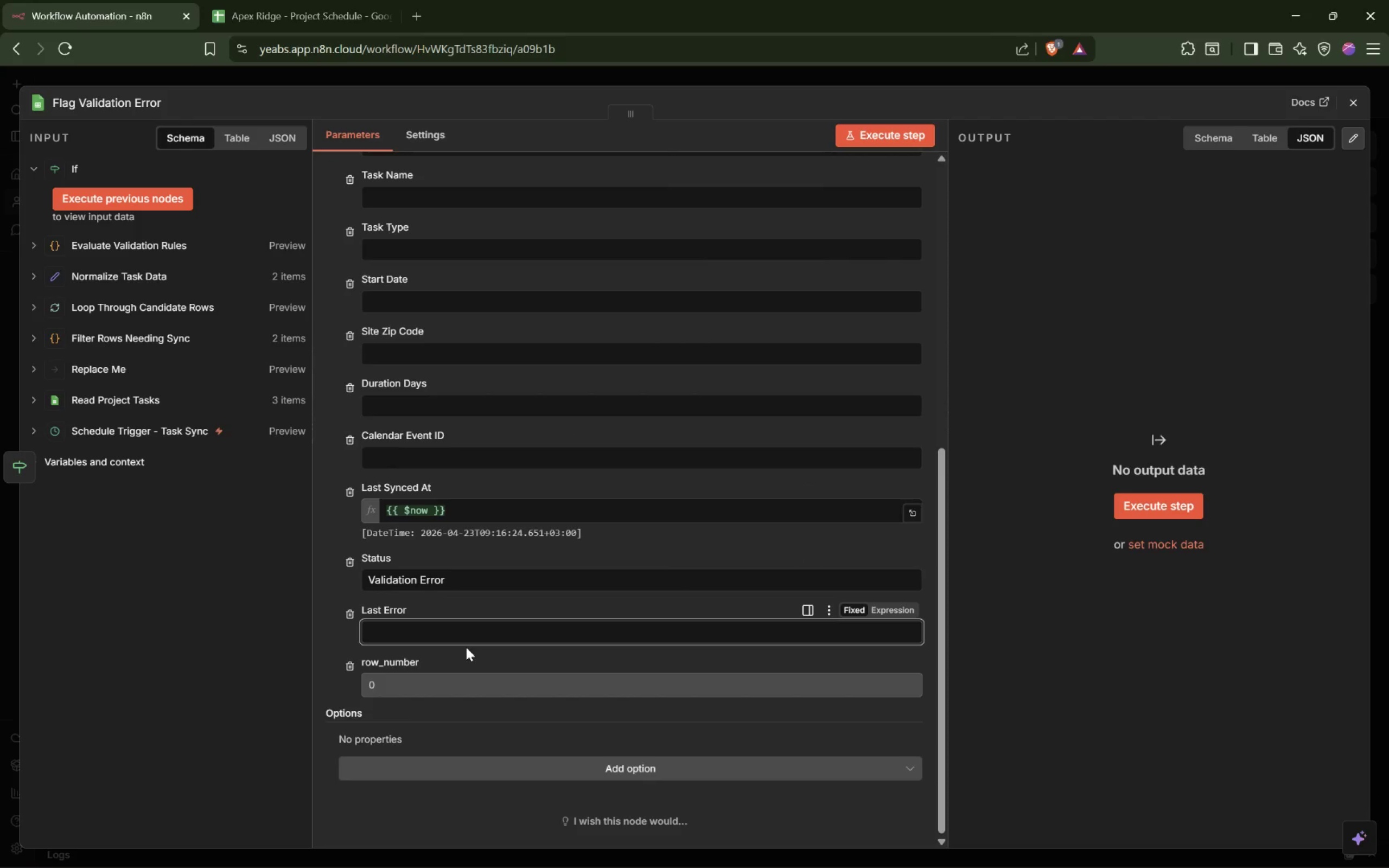 
key(Shift+BracketLeft)
 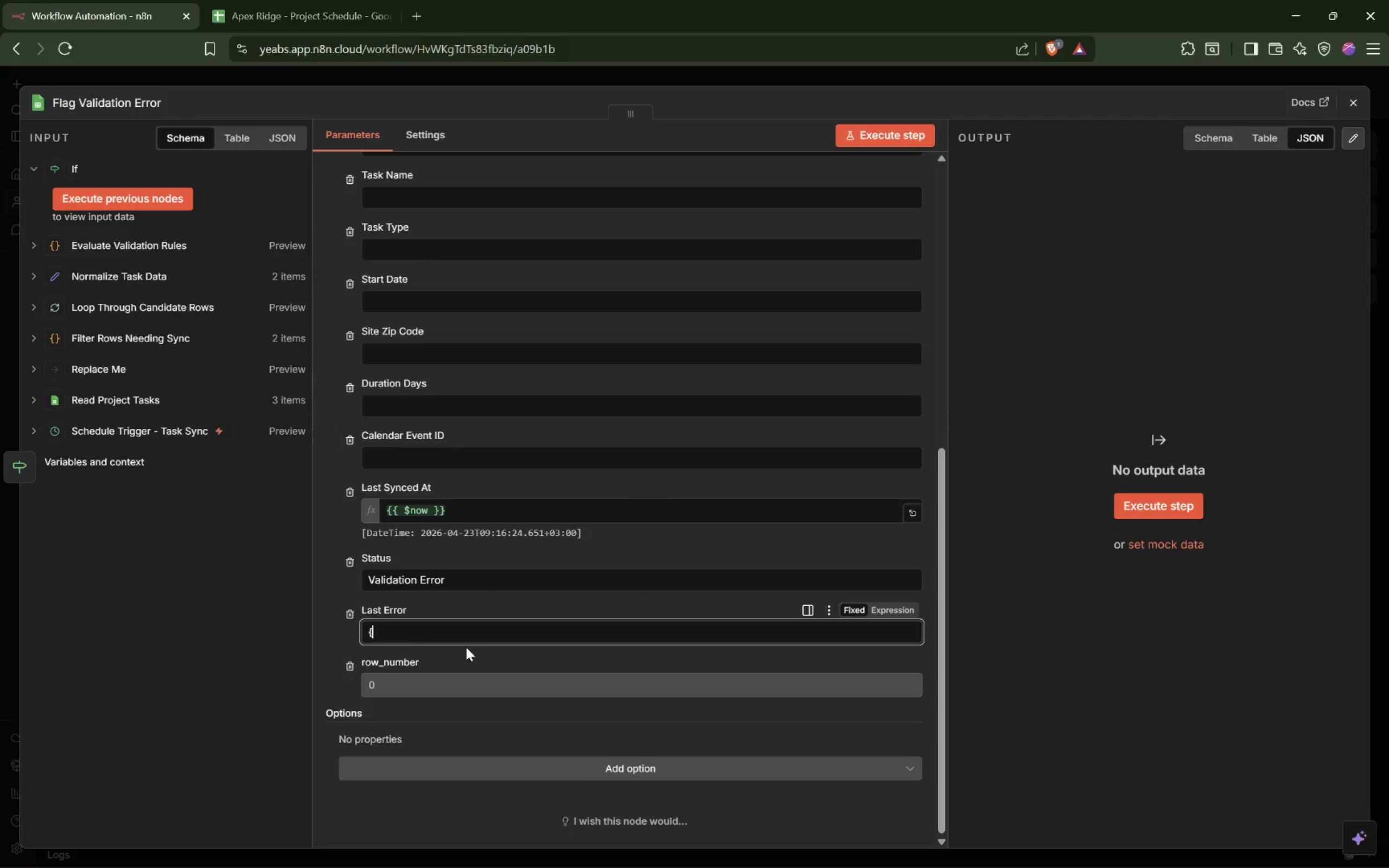 
key(Shift+BracketLeft)
 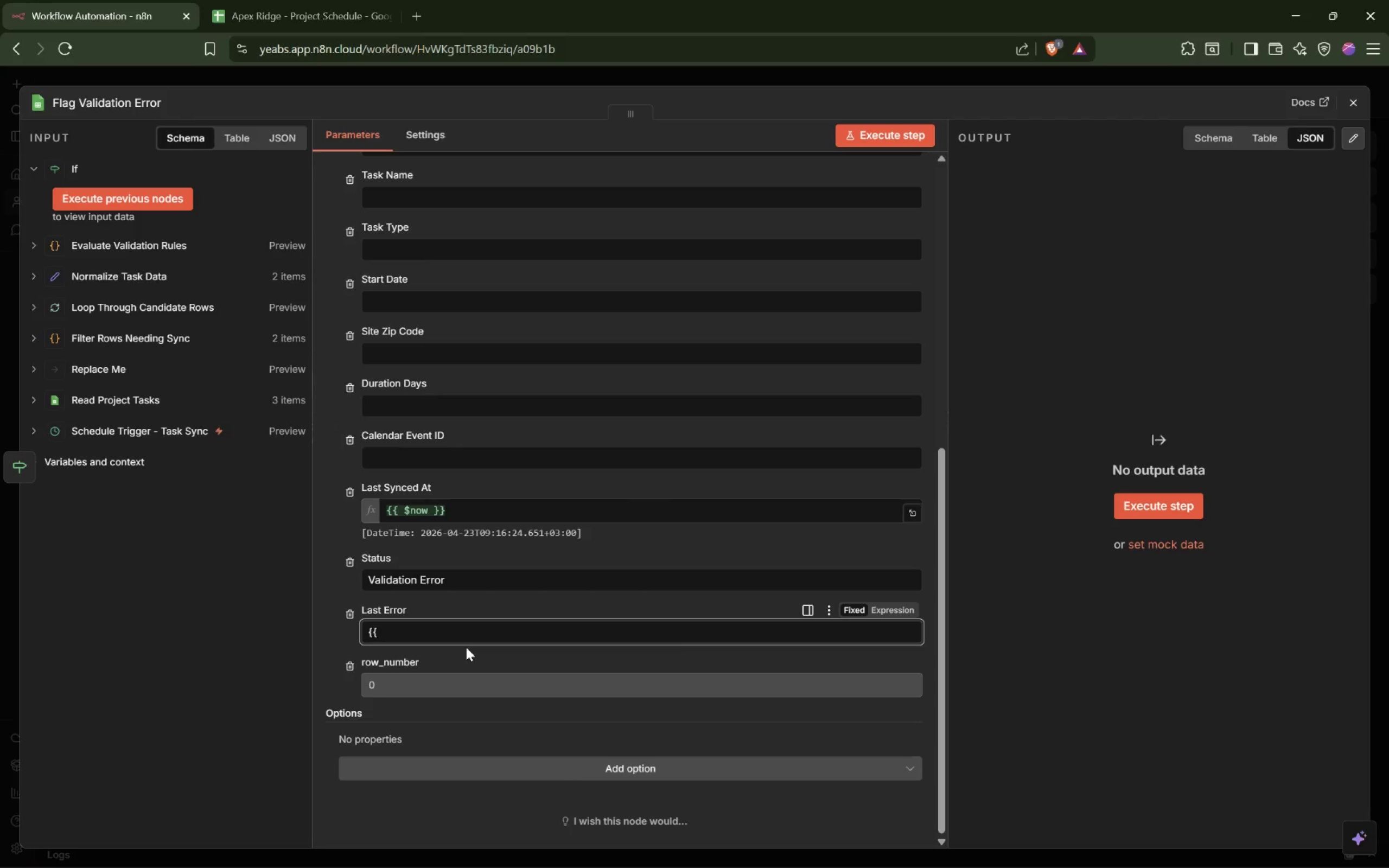 
key(Backspace)
 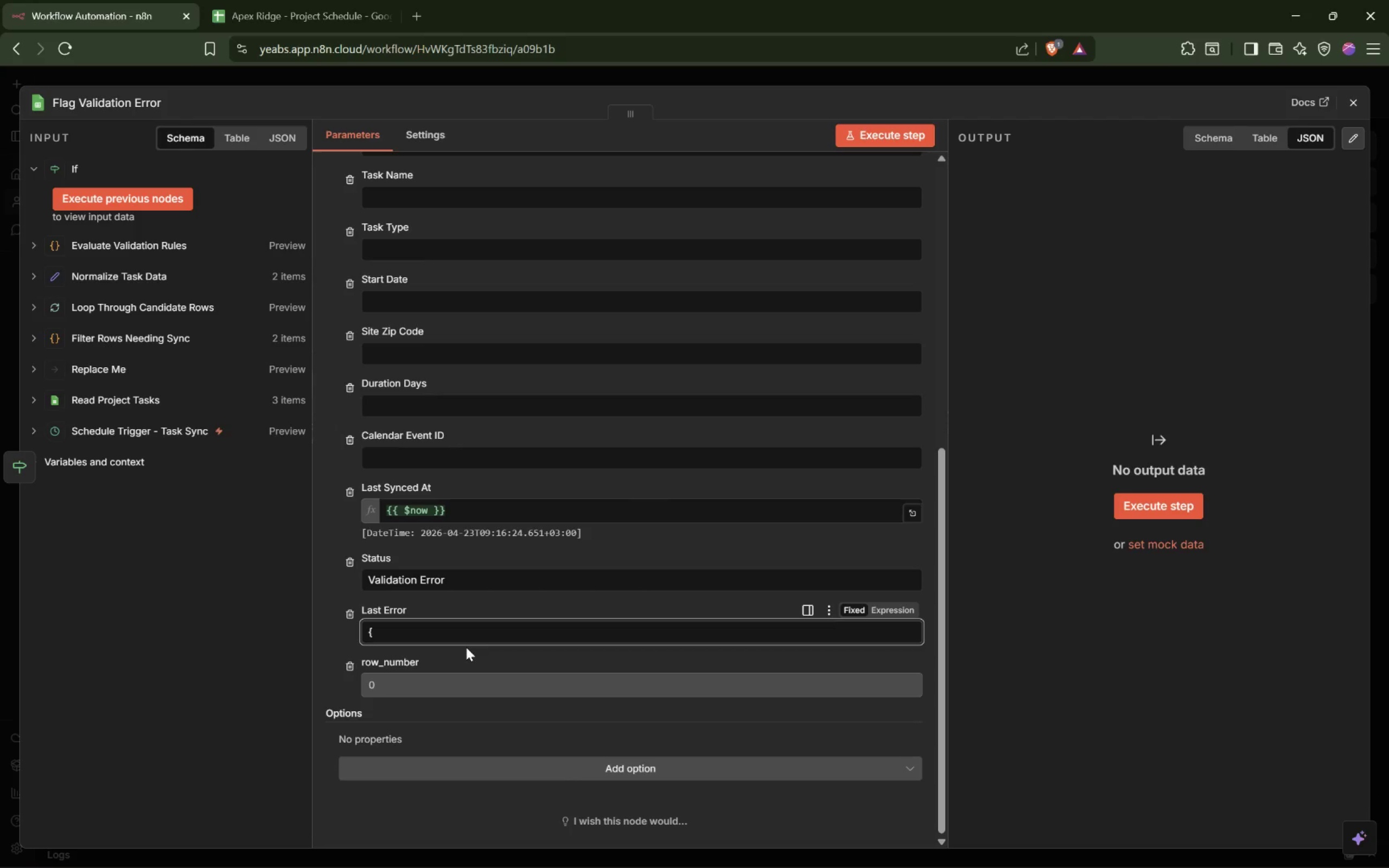 
key(Backspace)
 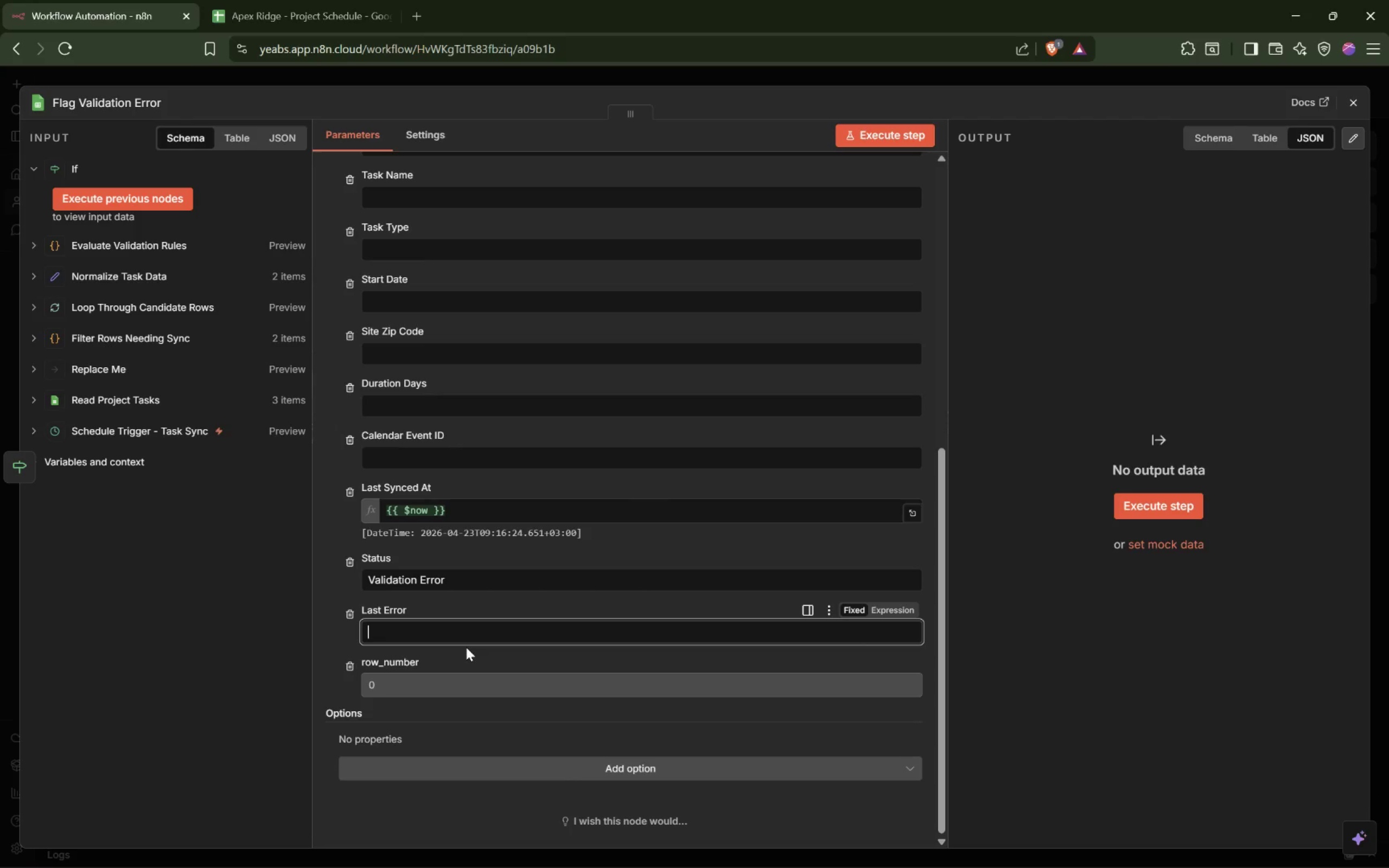 
key(Equal)
 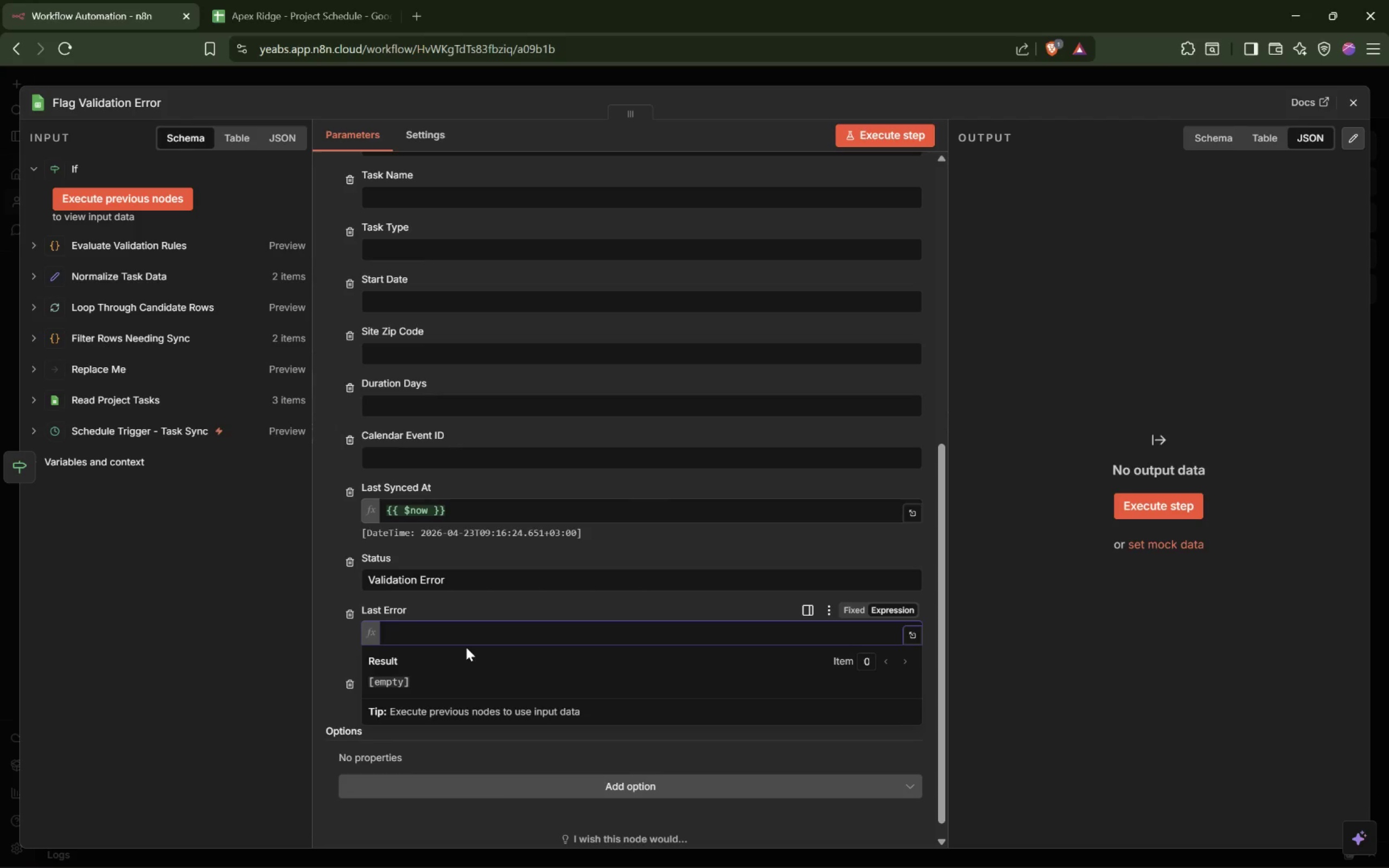 
key(Shift+BracketLeft)
 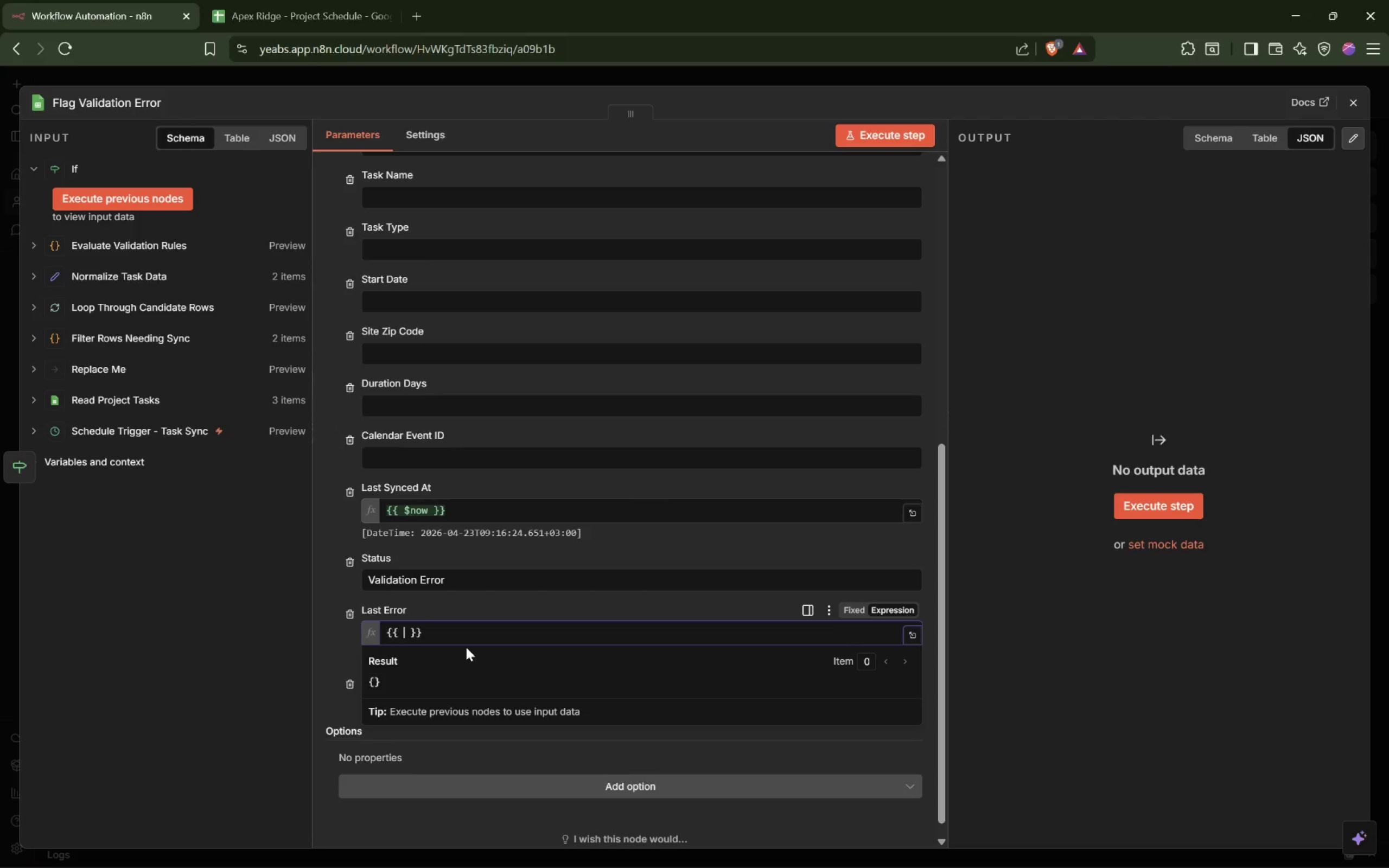 
key(Shift+BracketLeft)
 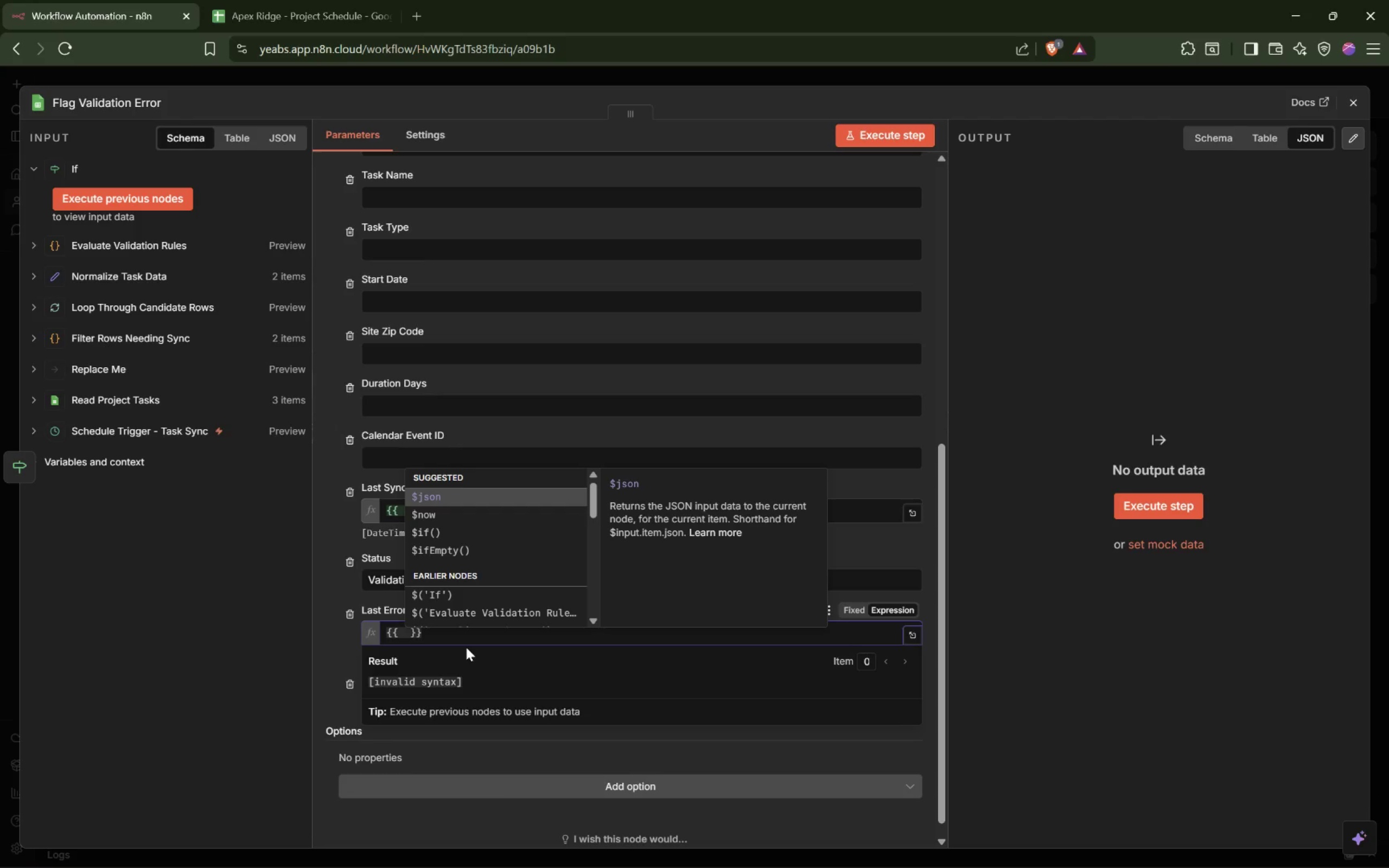 
key(Enter)
 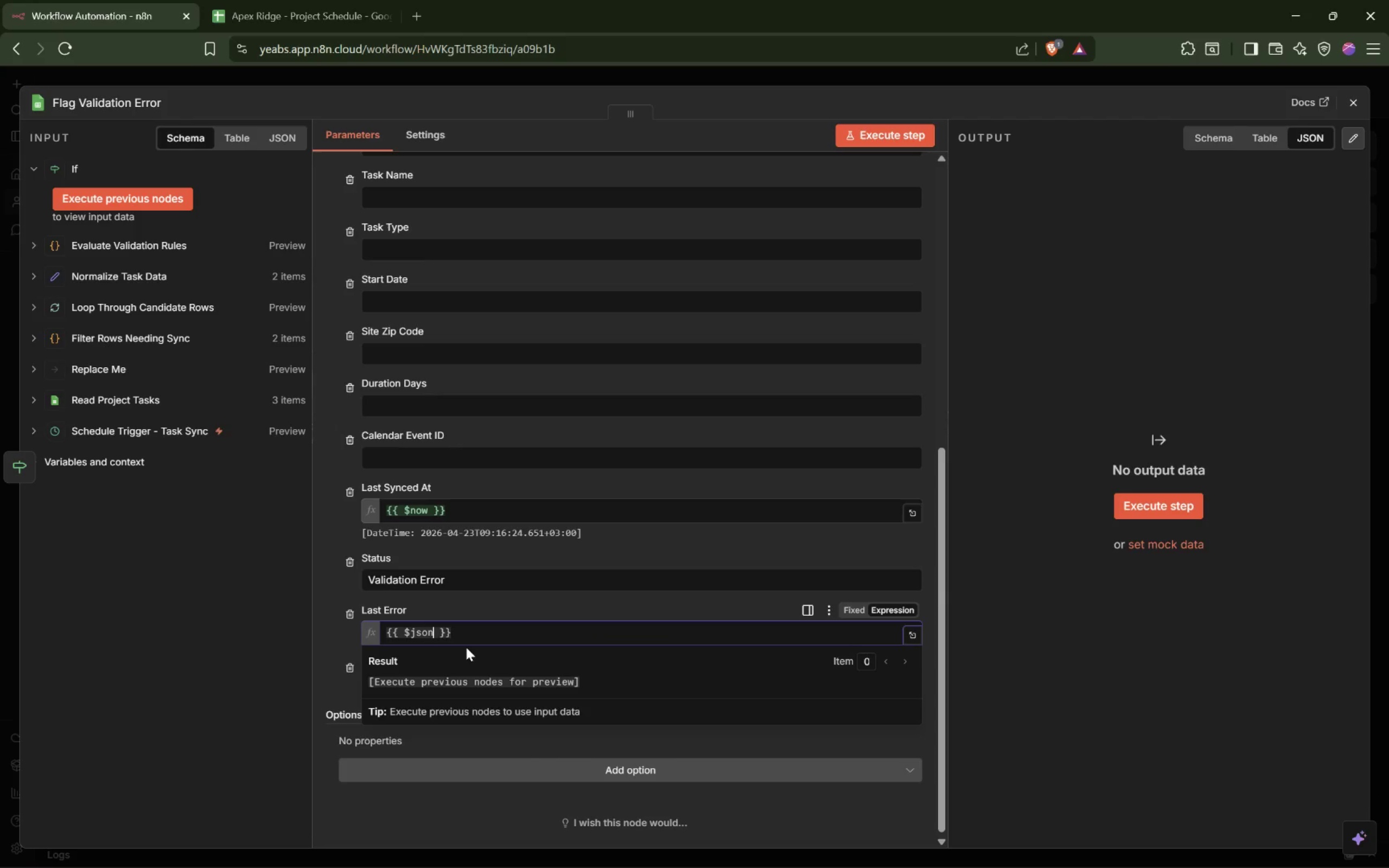 
type(.validation_error)
 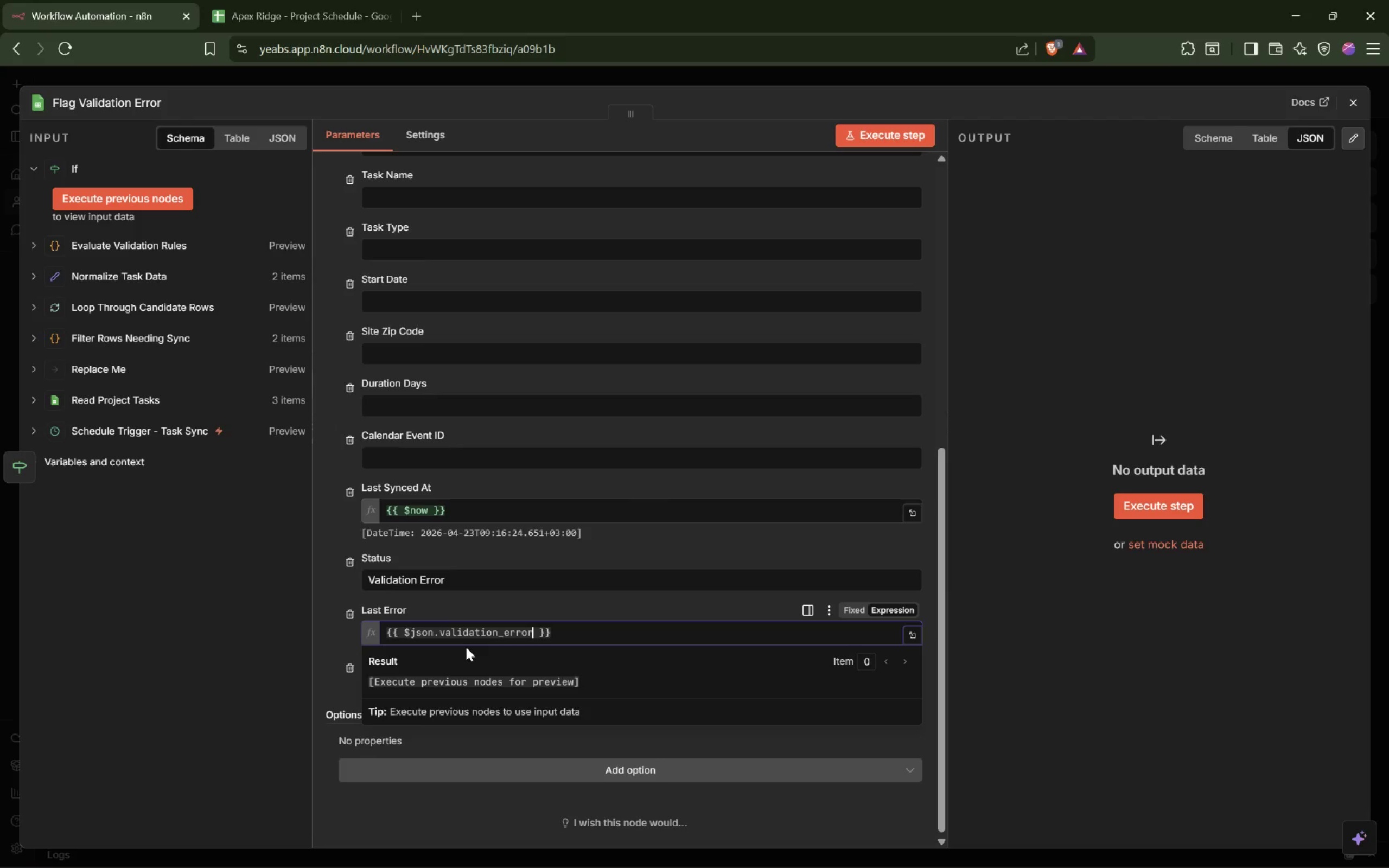 
left_click([332, 637])
 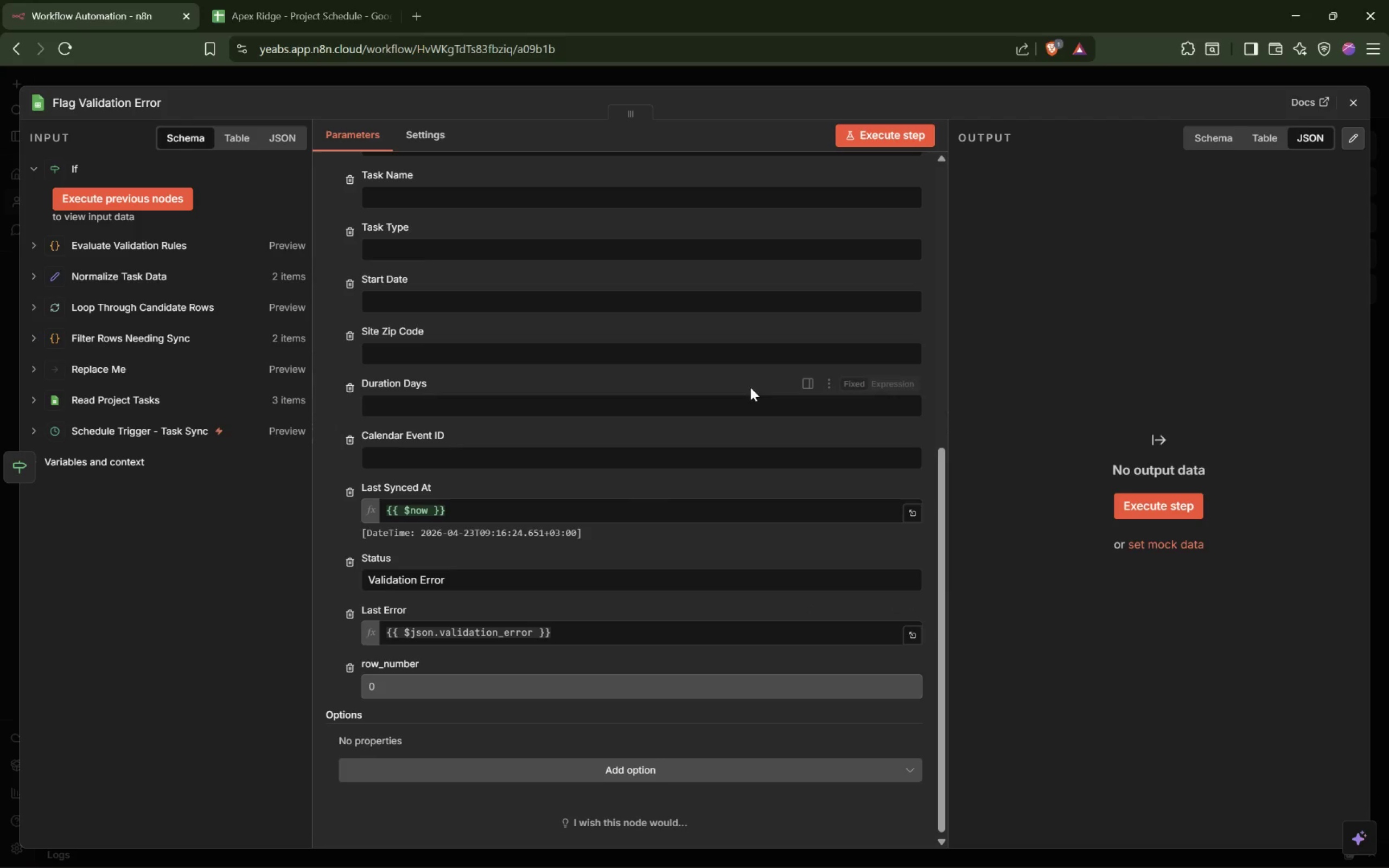 
scroll: coordinate [738, 401], scroll_direction: up, amount: 3.0
 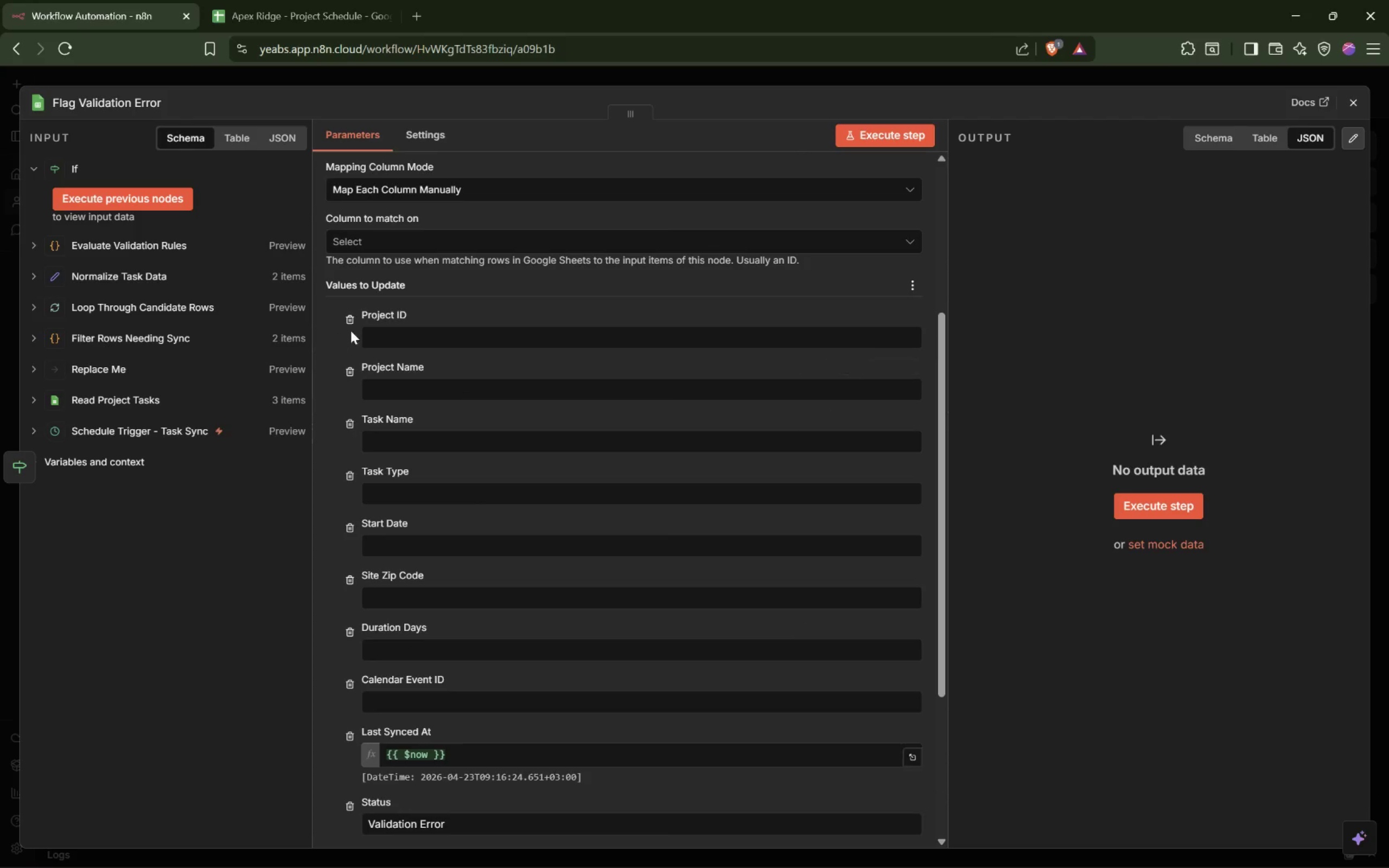 
double_click([354, 327])
 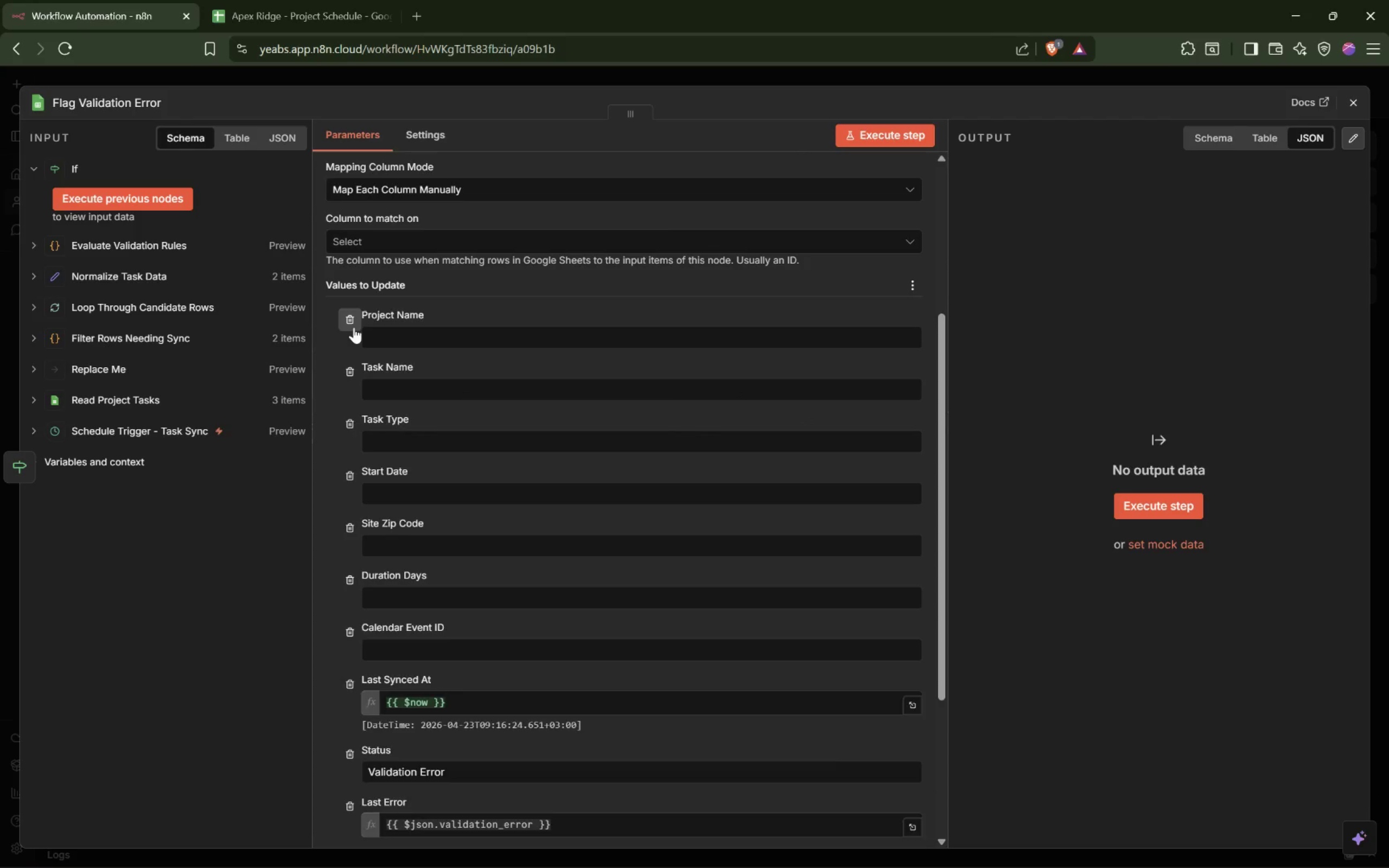 
triple_click([354, 327])
 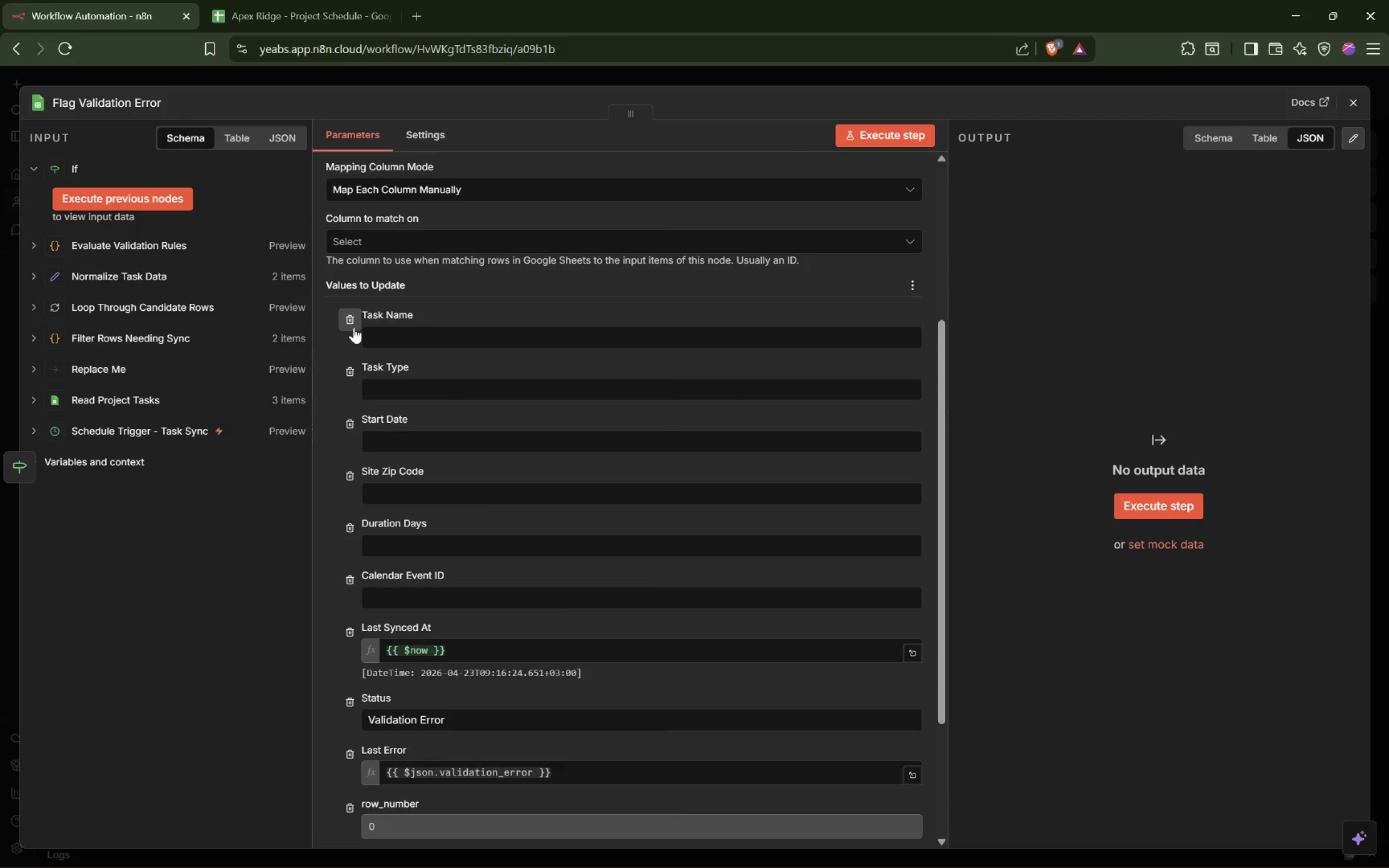 
triple_click([354, 327])
 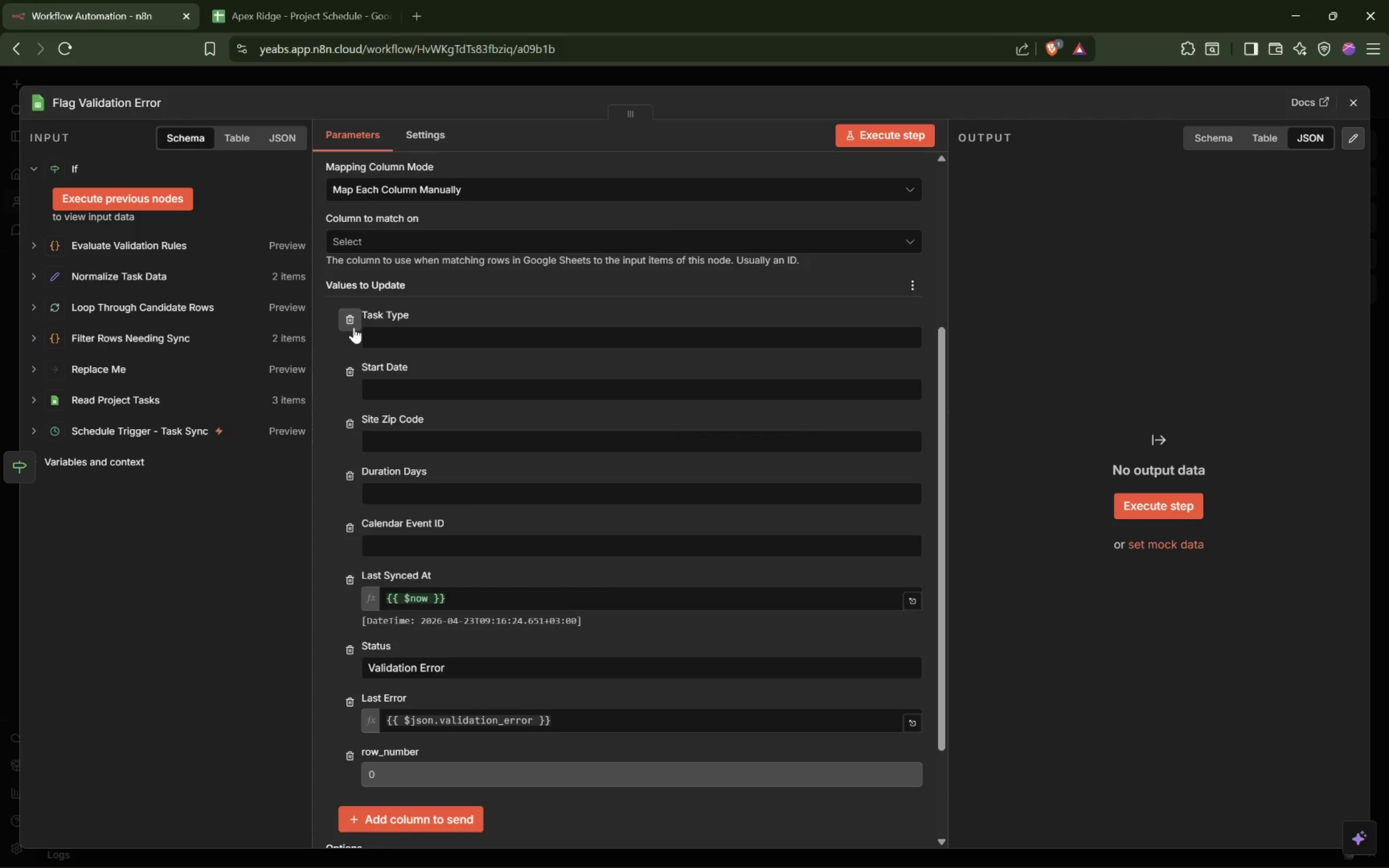 
triple_click([354, 327])
 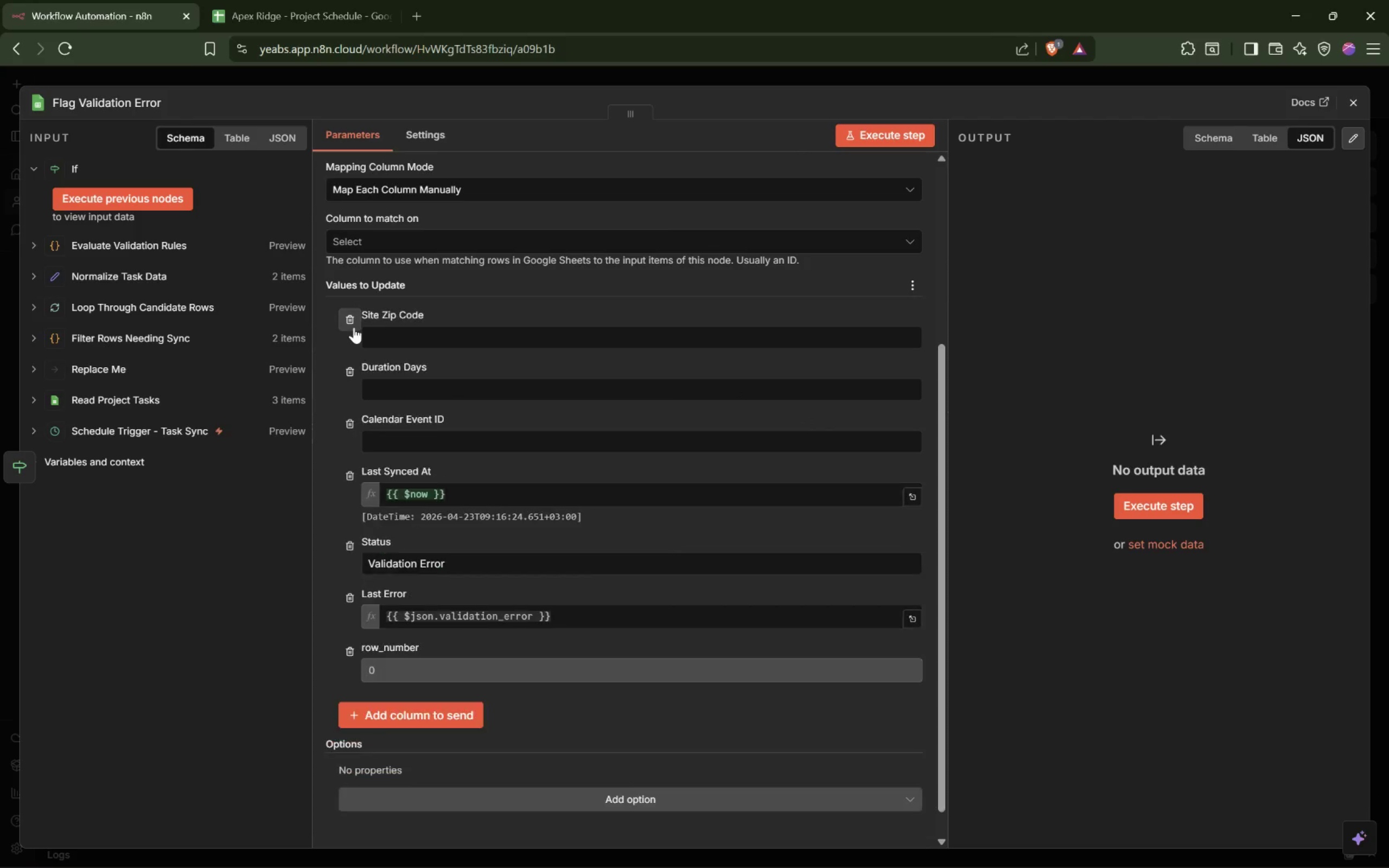 
triple_click([354, 327])
 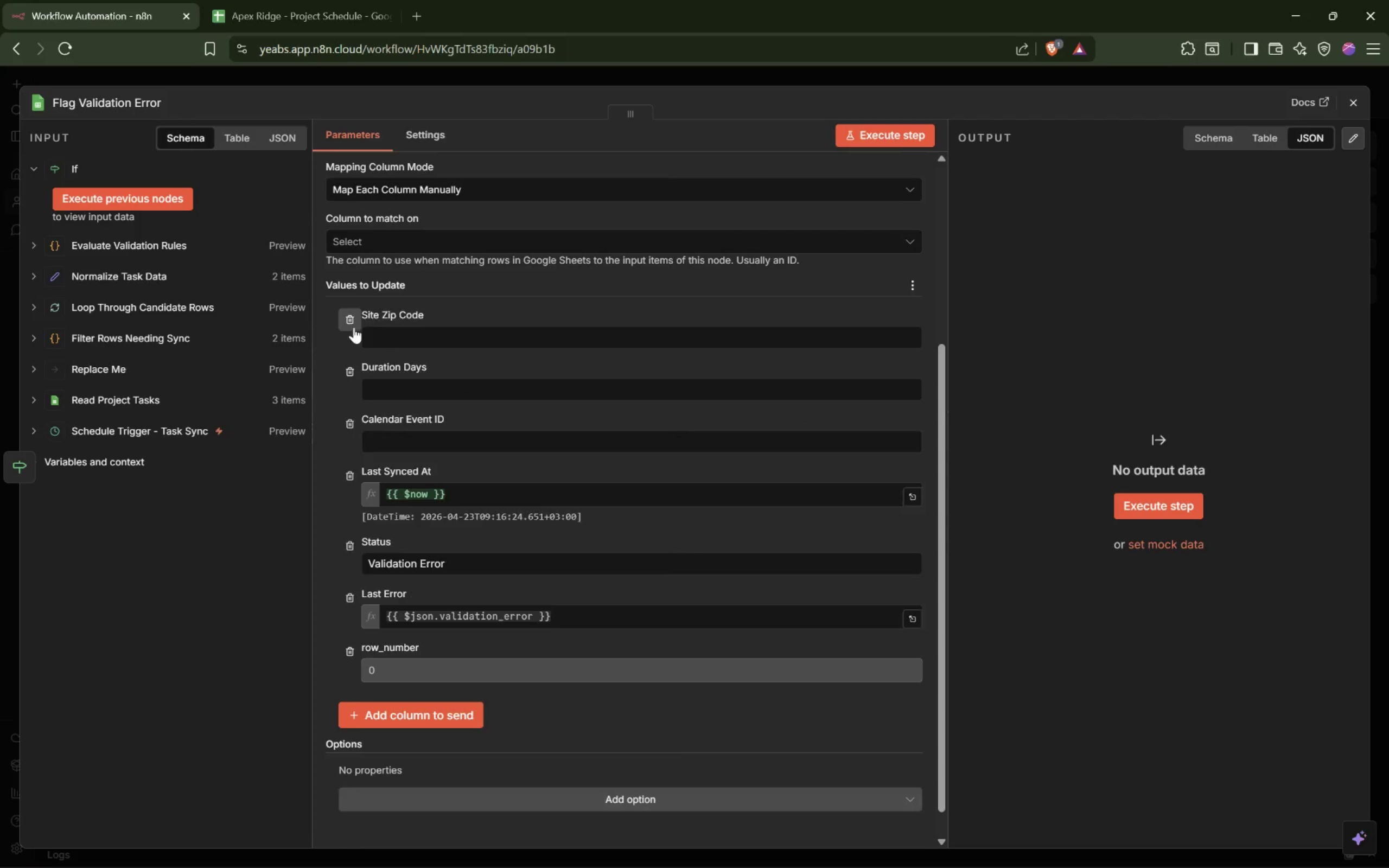 
triple_click([354, 327])
 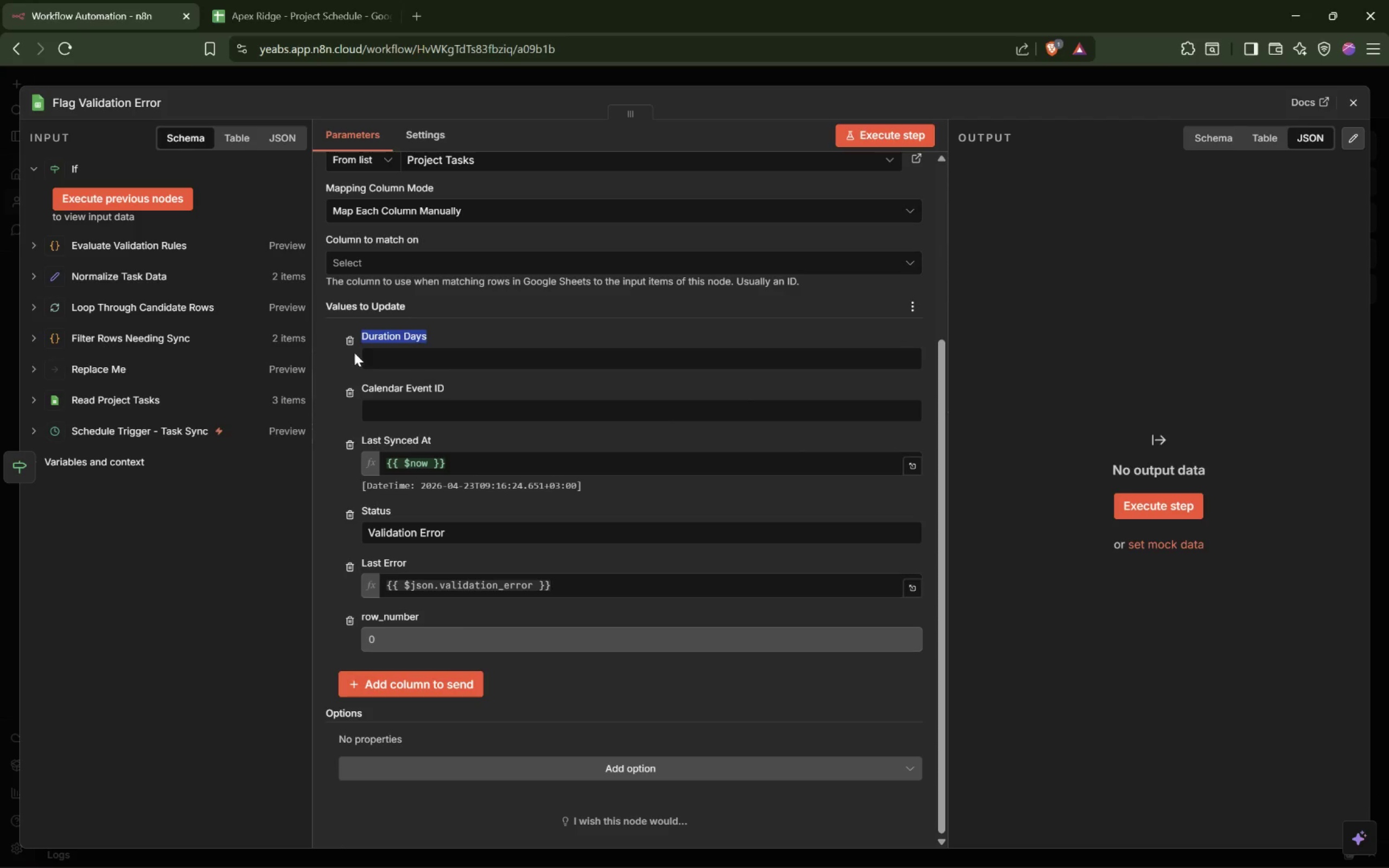 
left_click([352, 346])
 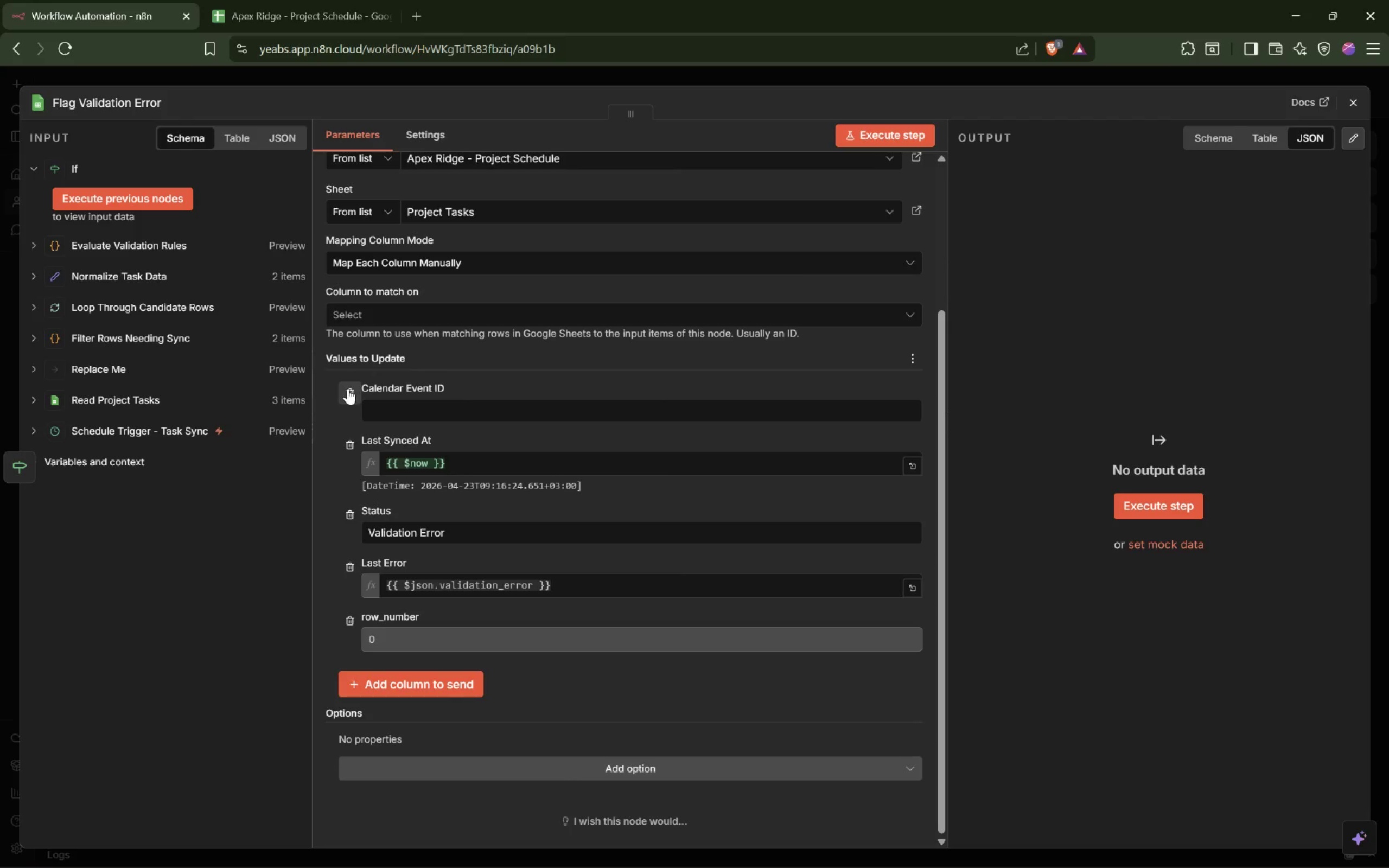 
left_click([348, 392])
 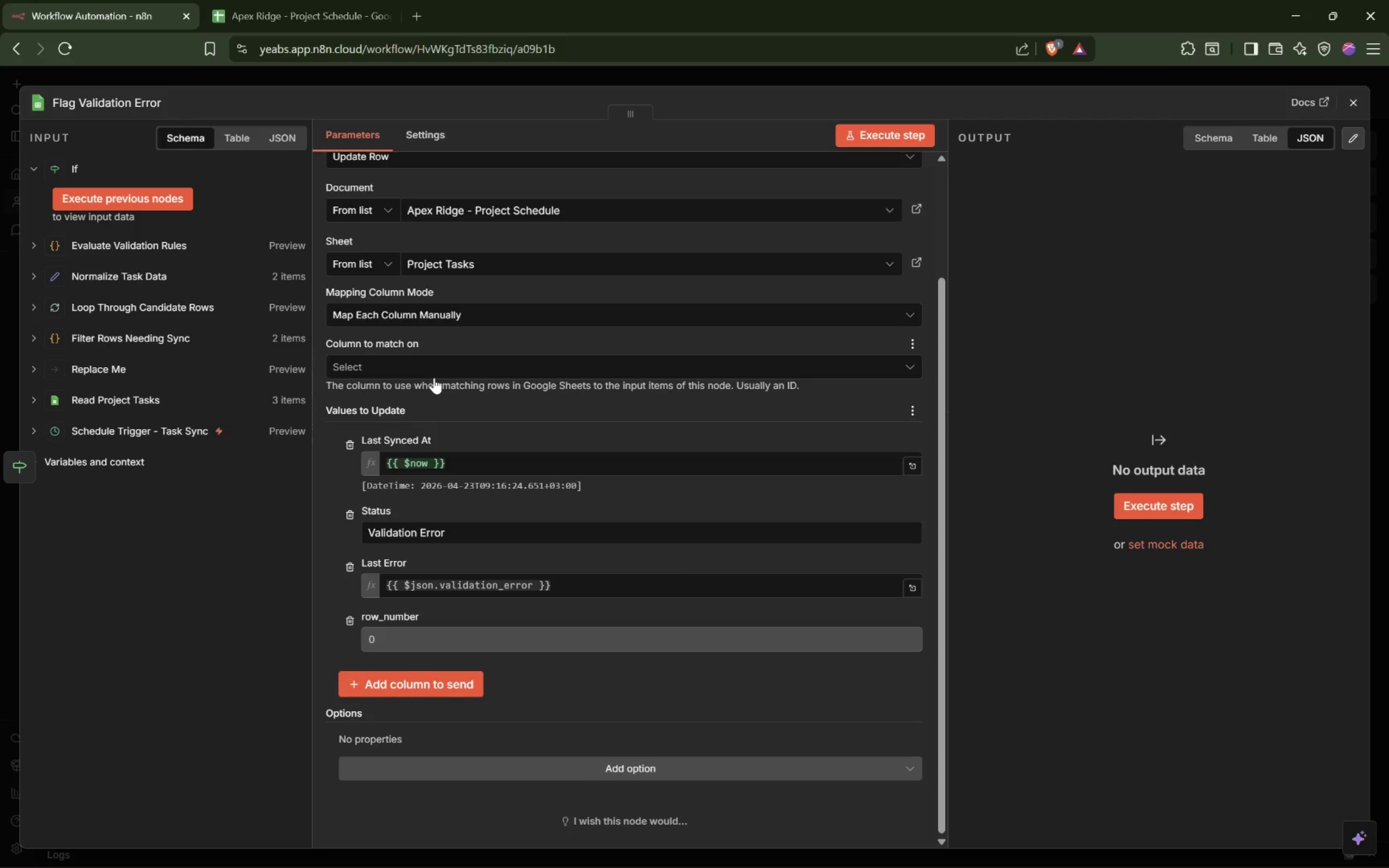 
wait(18.22)
 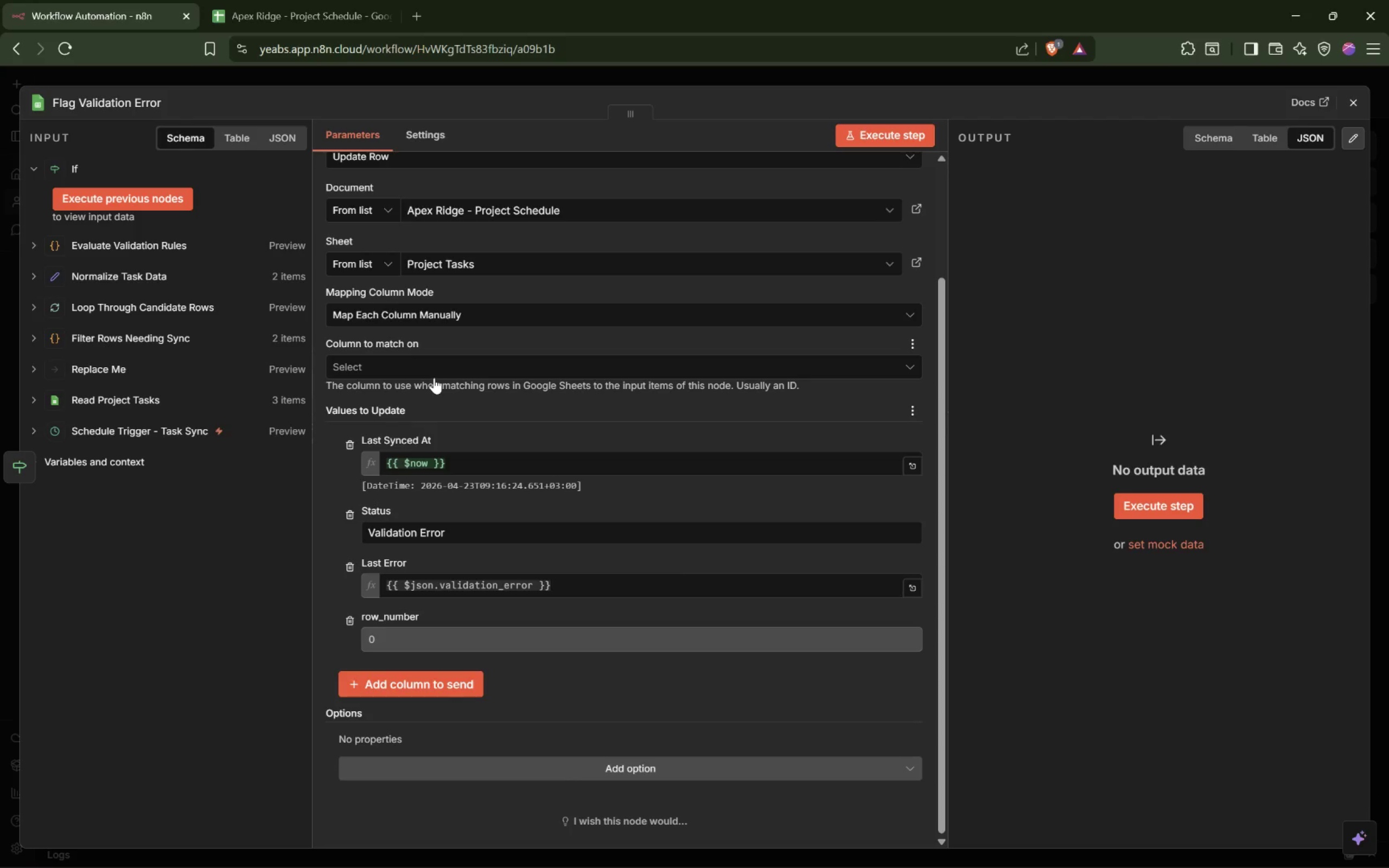 
left_click([413, 135])
 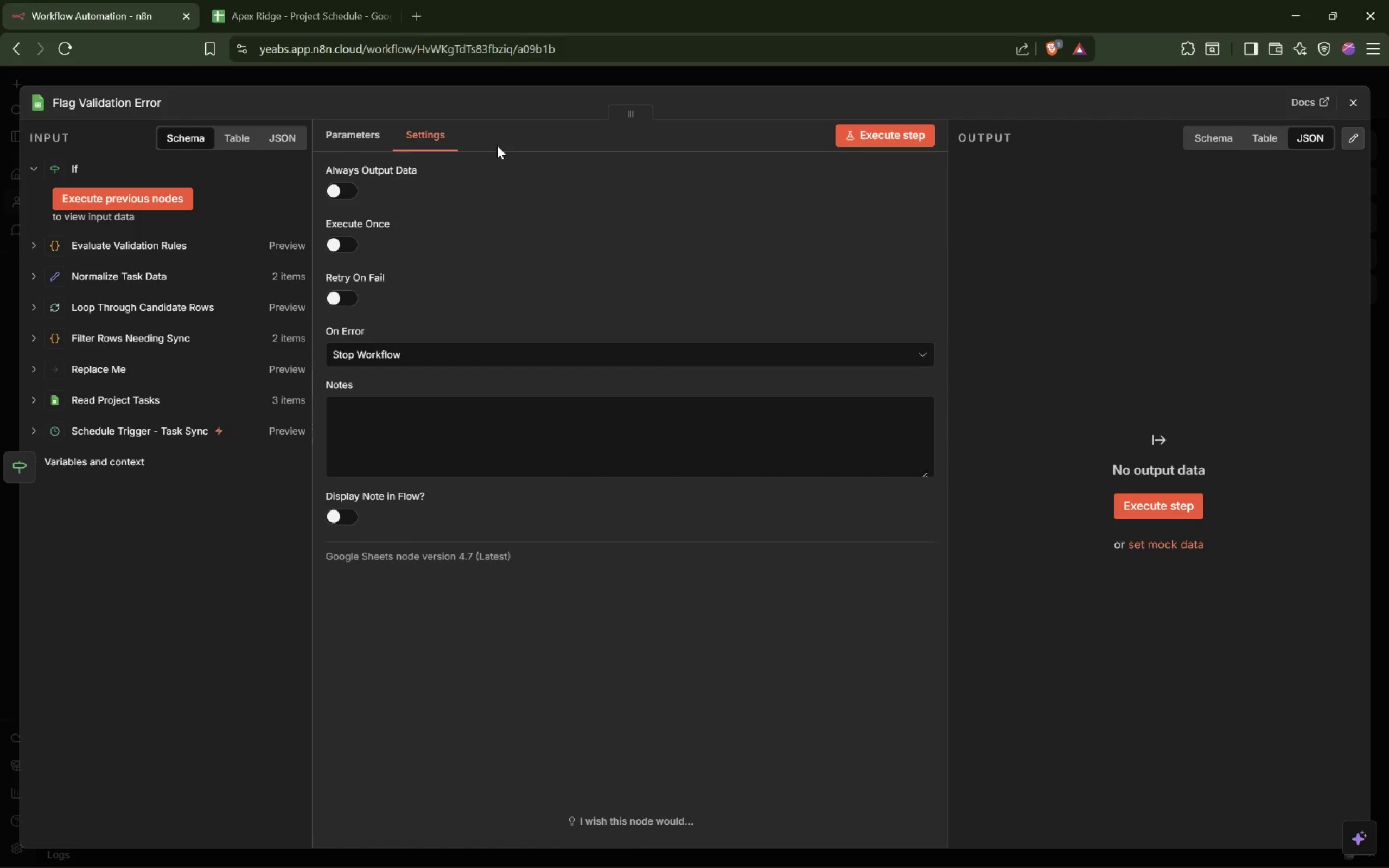 
mouse_move([499, 175])
 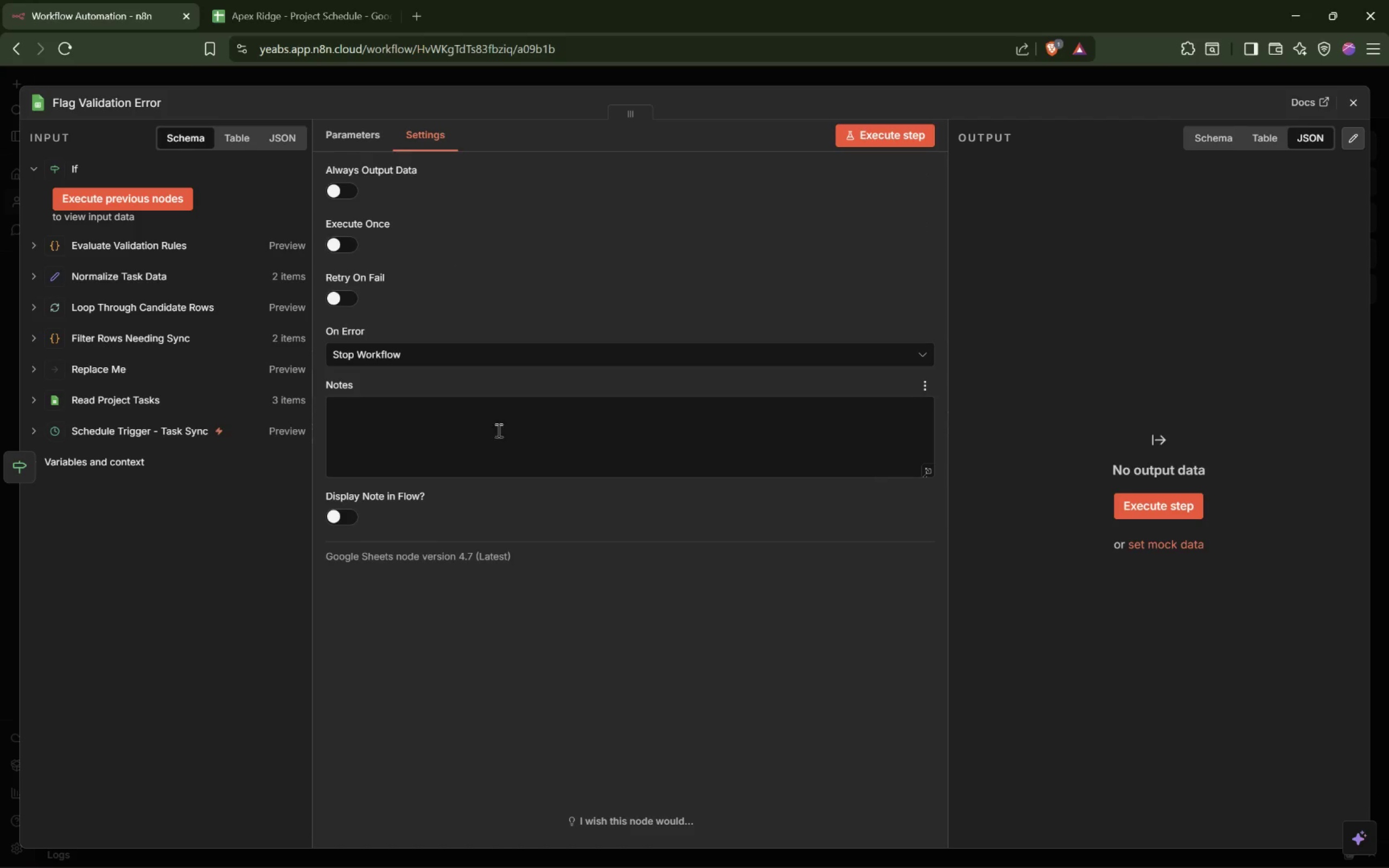 
left_click([506, 416])
 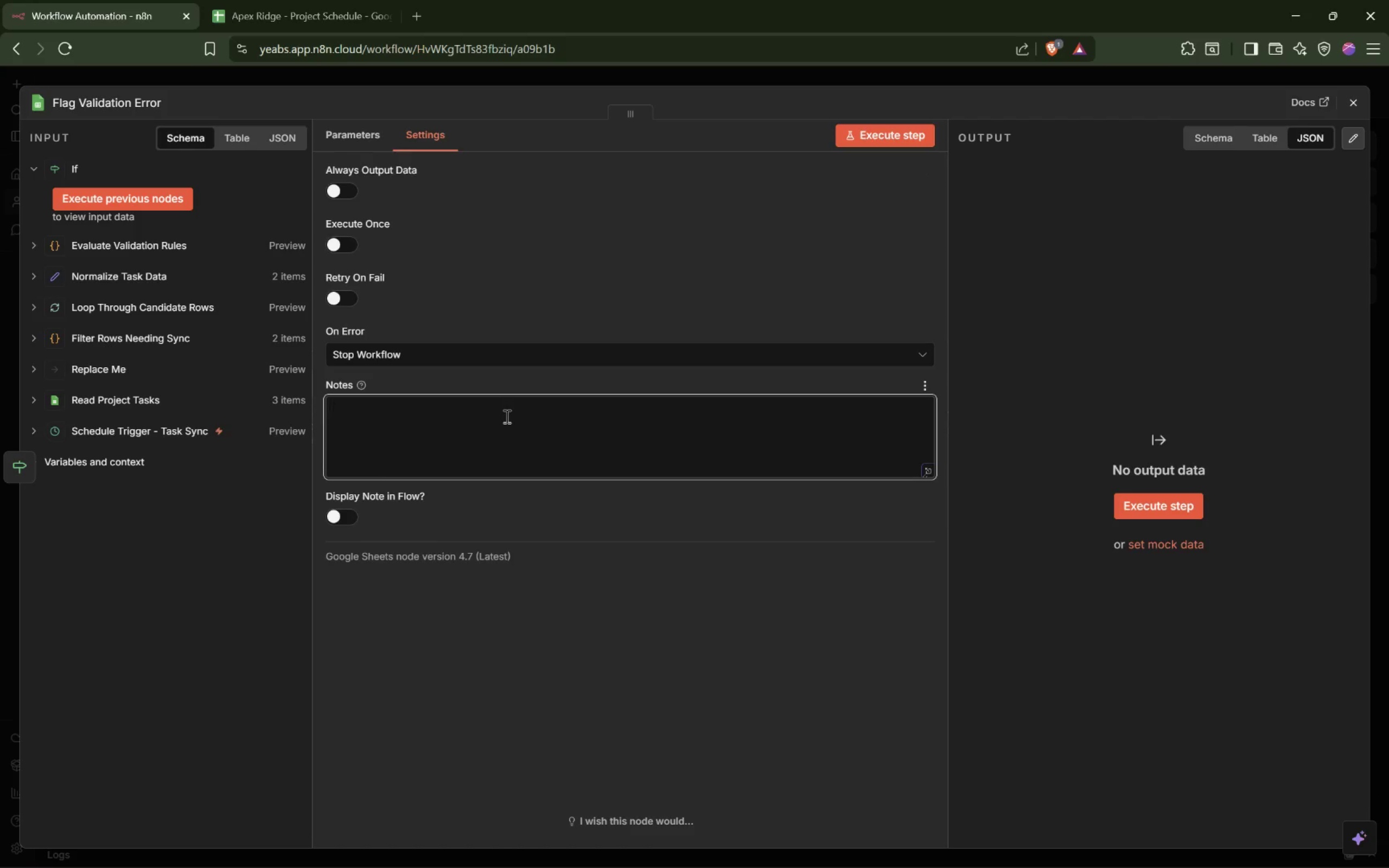 
type(Writes valida)
key(Backspace)
key(Backspace)
key(Backspace)
key(Backspace)
key(Backspace)
key(Backspace)
type(Validation Ero)
key(Backspace)
type(ror back to the sheet so office staff can fix the row.)
 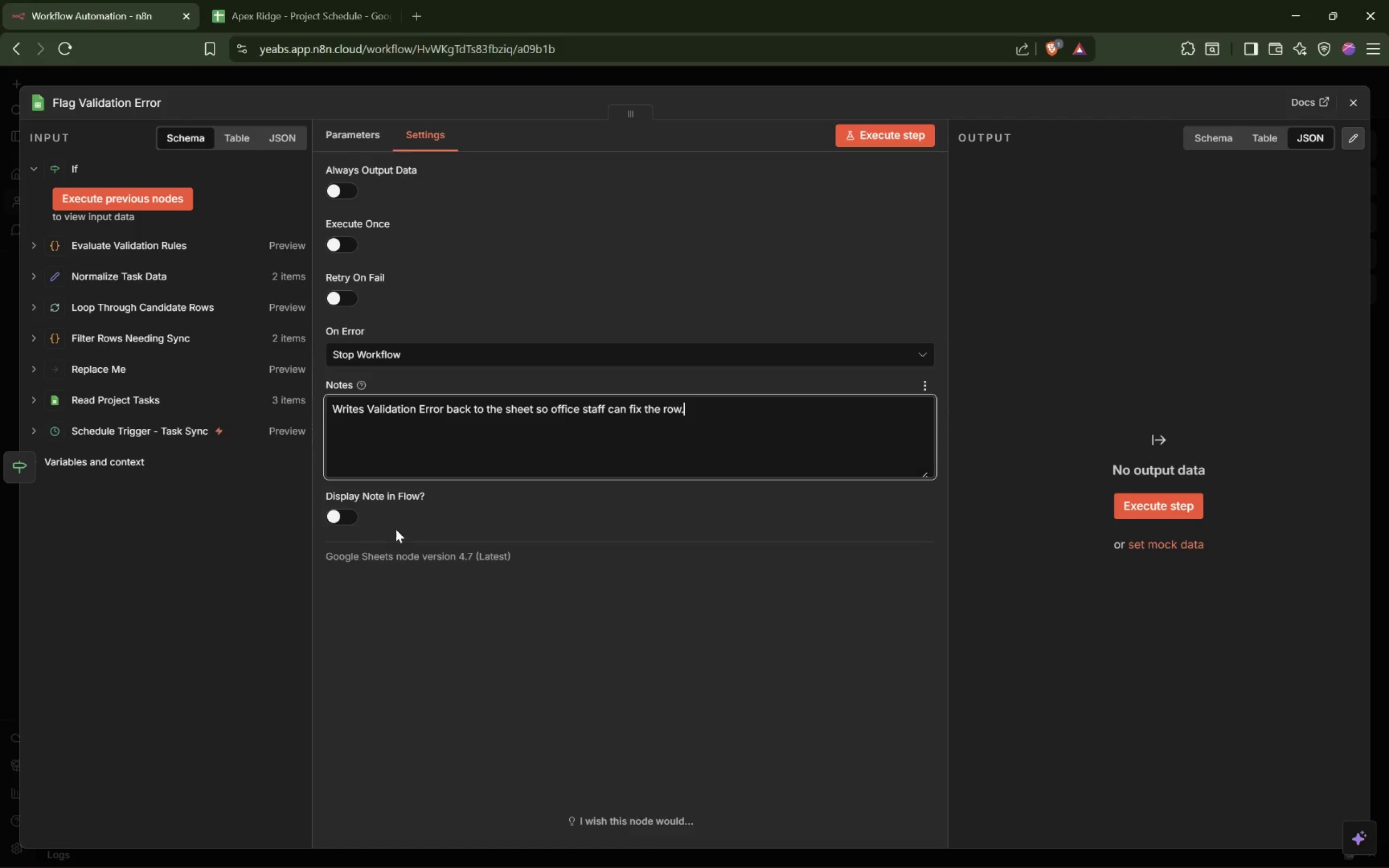 
left_click([342, 520])
 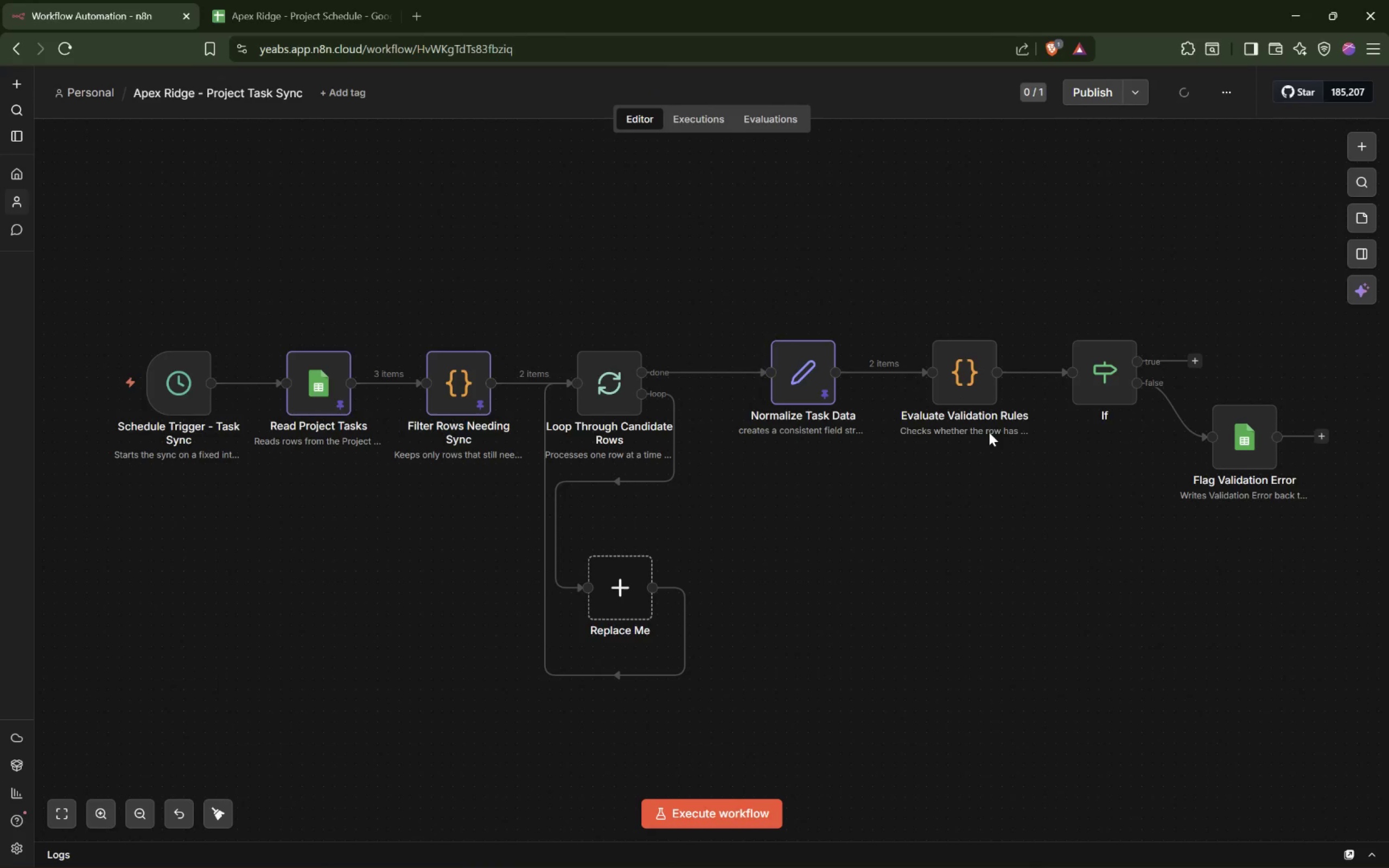 
left_click_drag(start_coordinate=[1253, 451], to_coordinate=[1144, 586])
 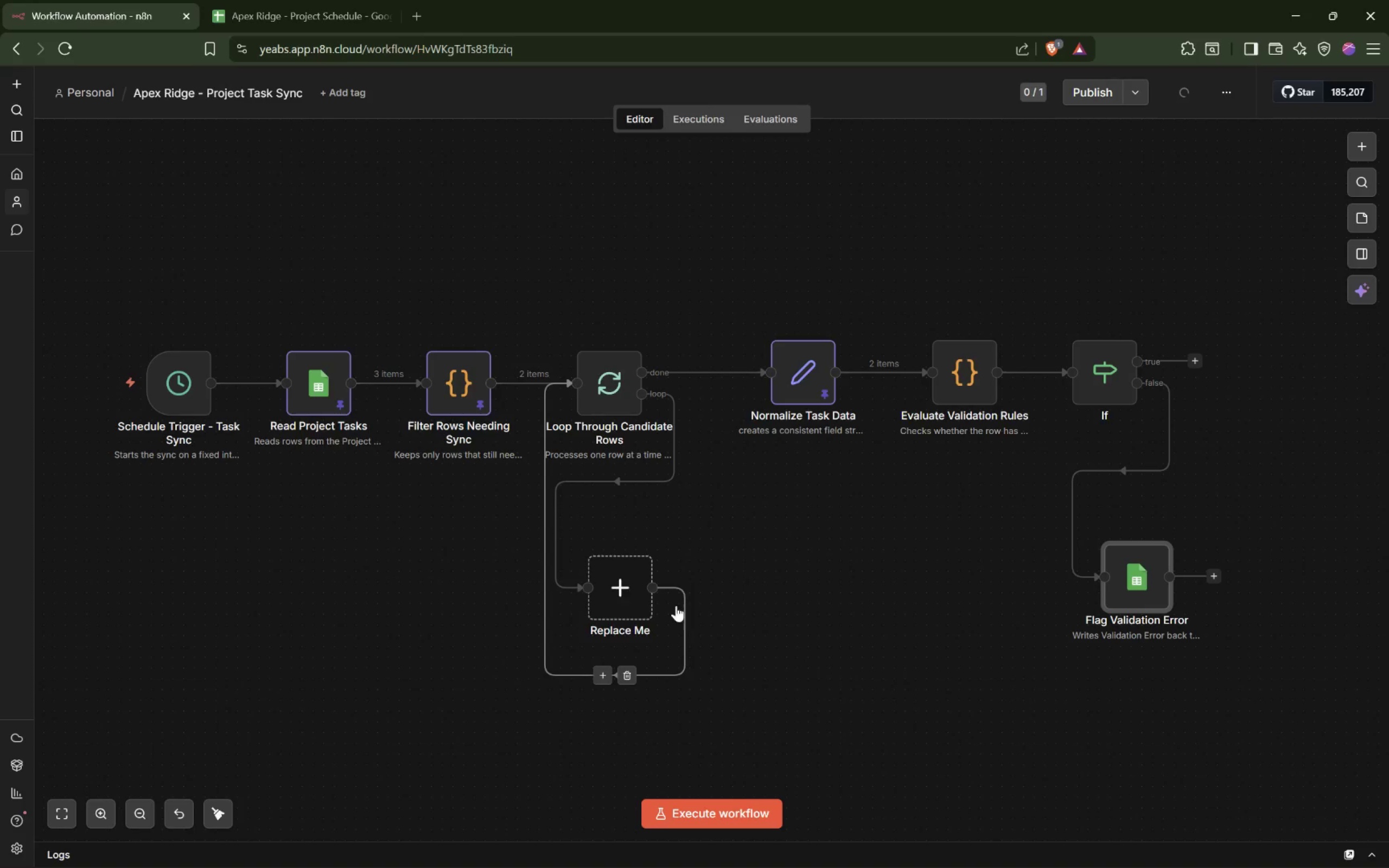 
left_click_drag(start_coordinate=[607, 593], to_coordinate=[617, 594])
 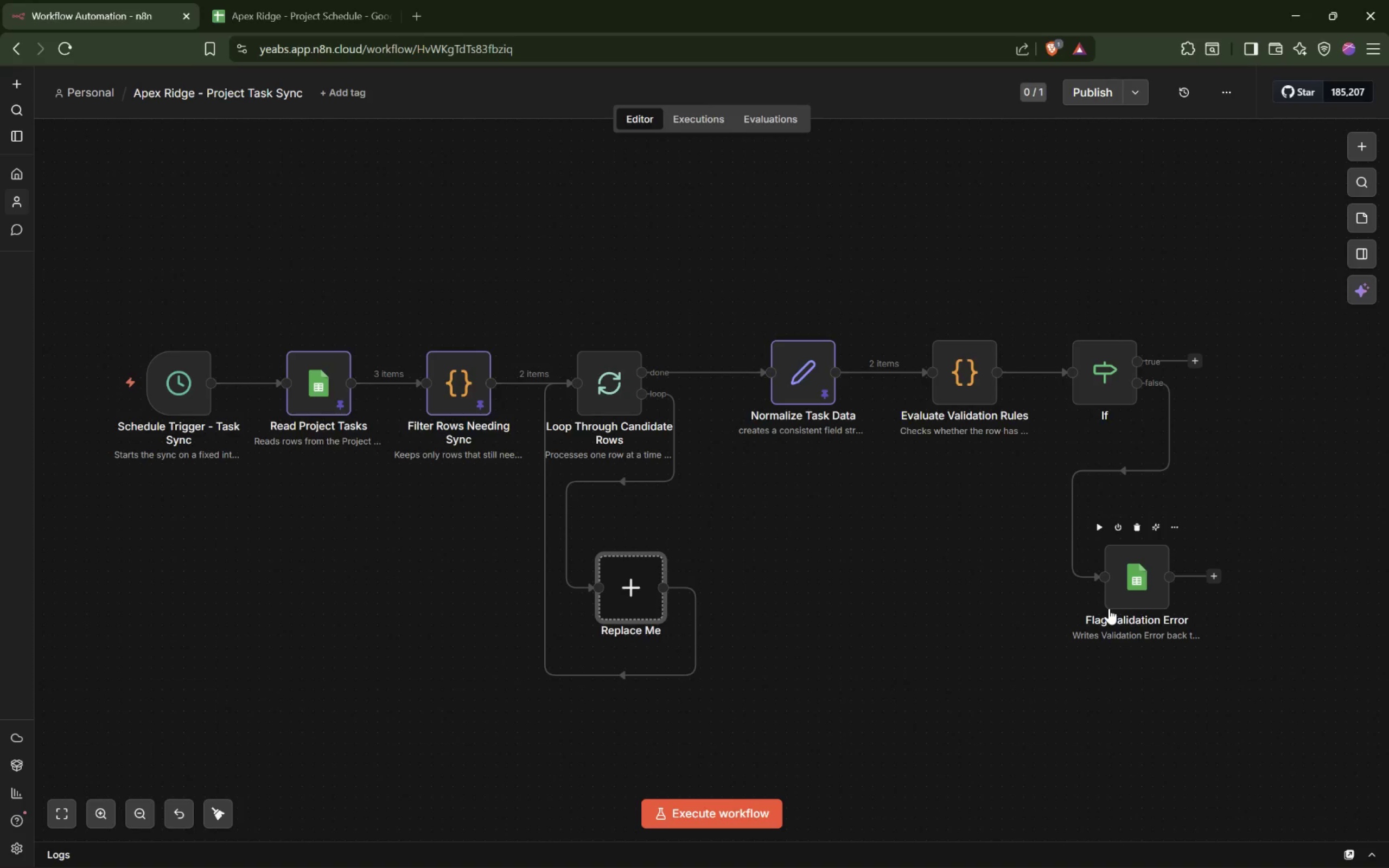 
wait(90.52)
 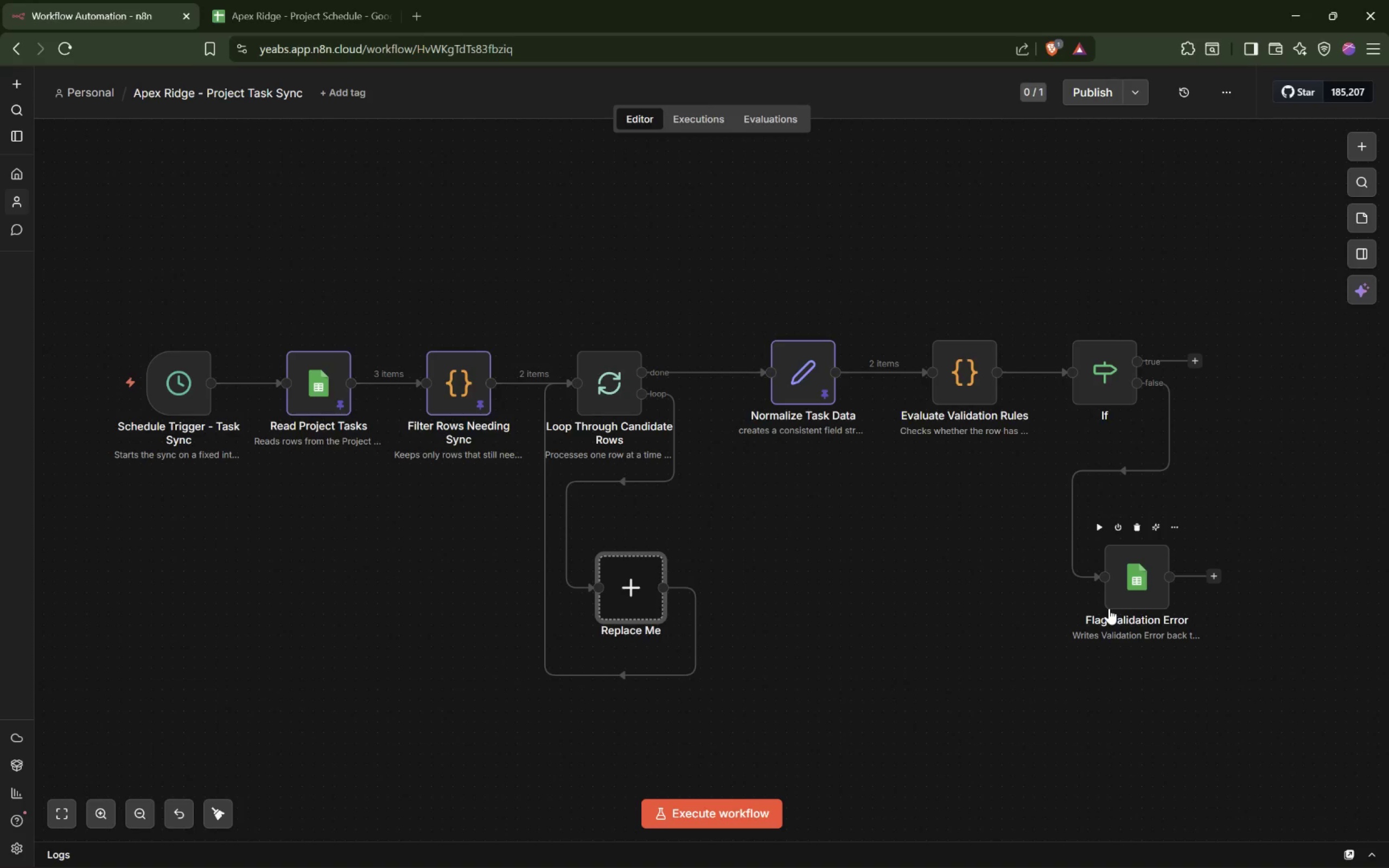 
left_click([724, 78])
 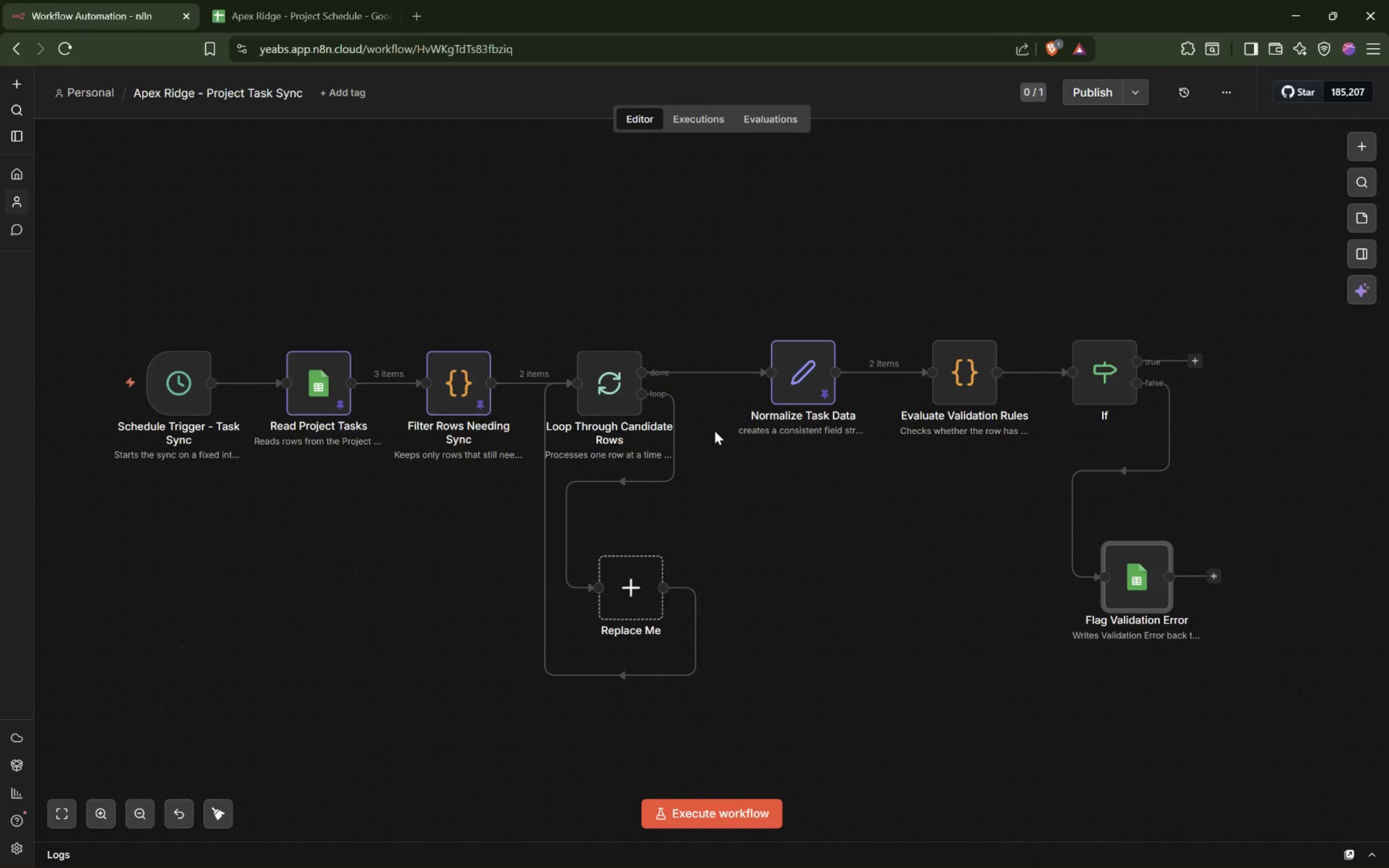 
wait(5.95)
 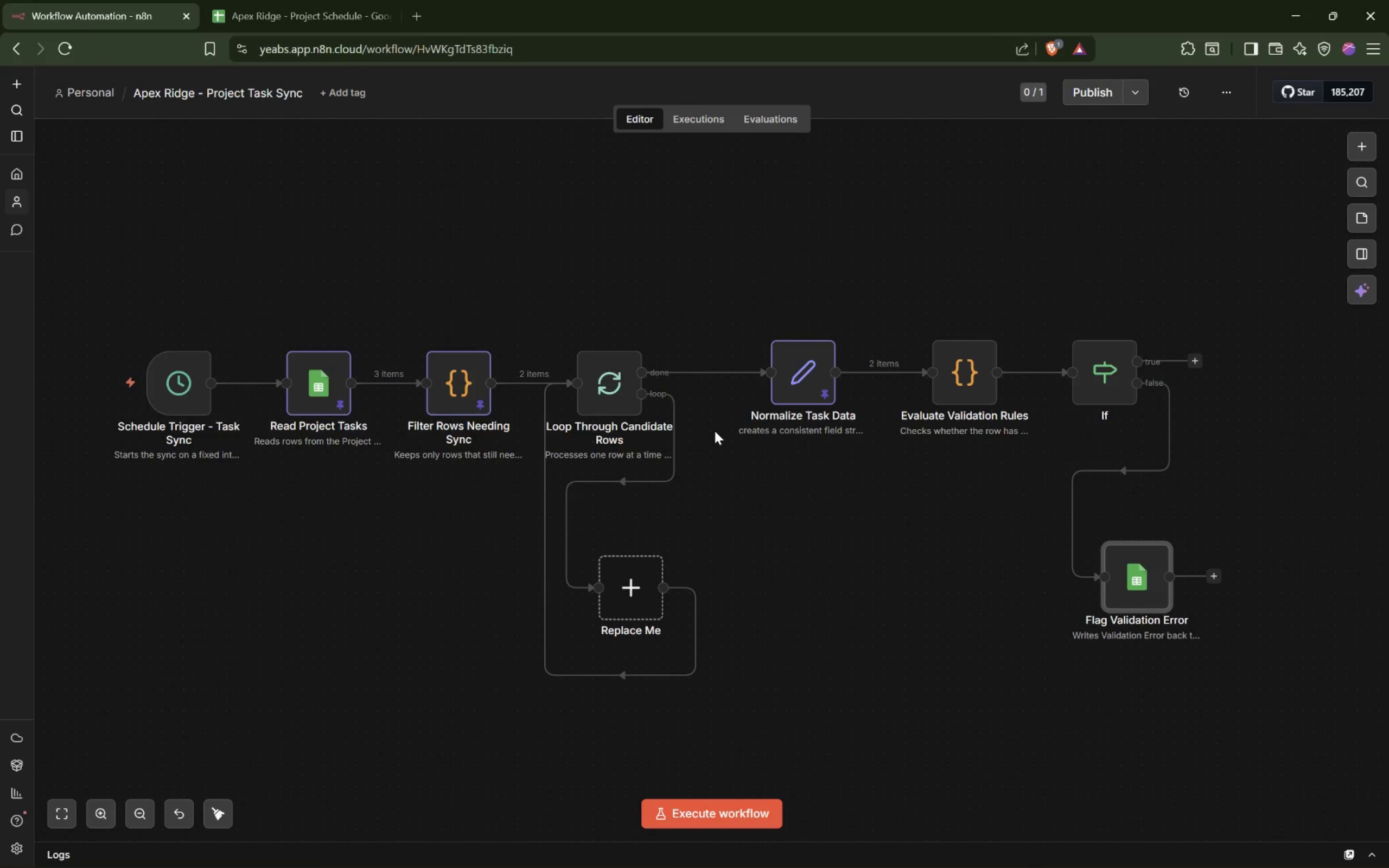 
left_click([1212, 578])
 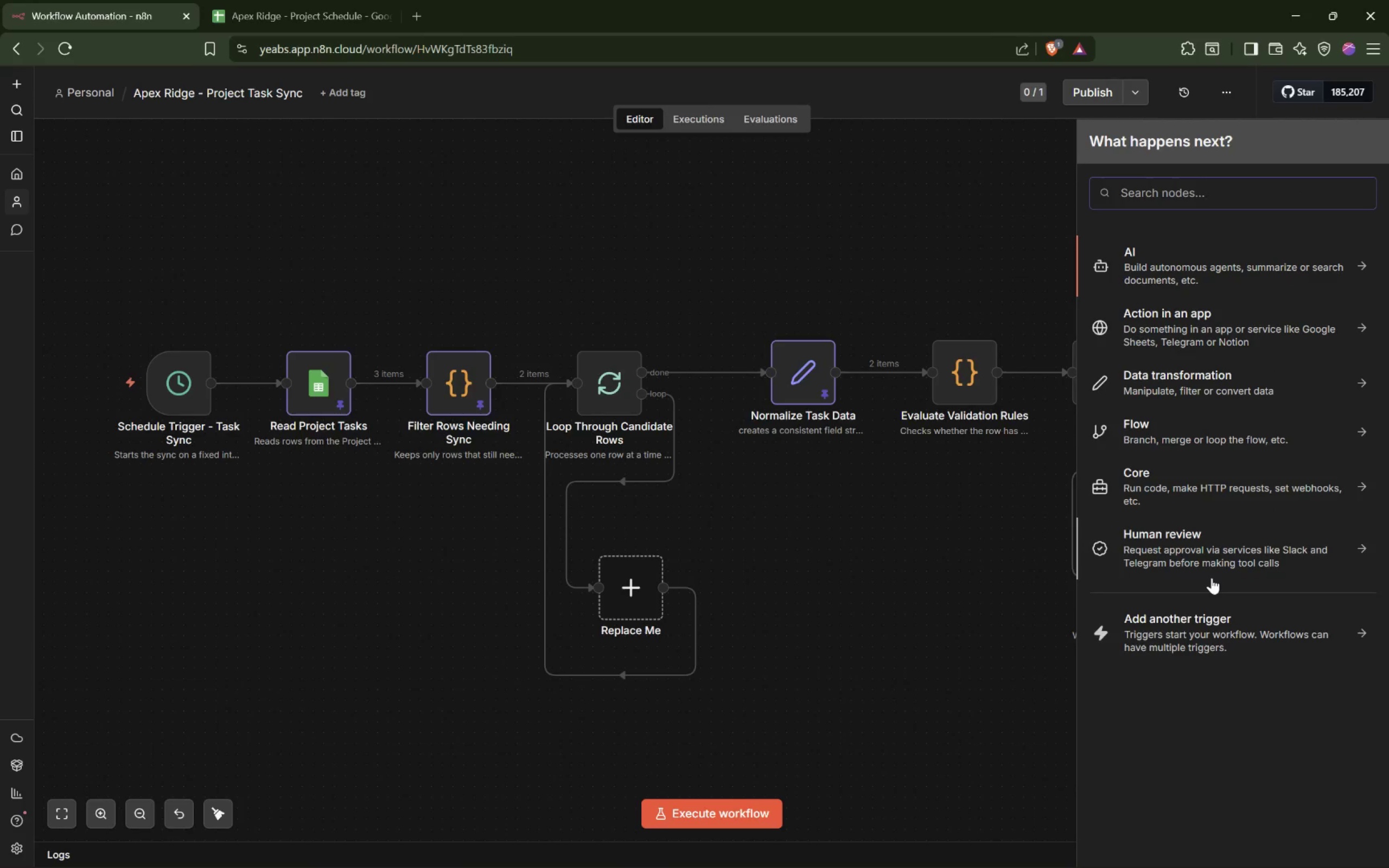 
type(slack)
 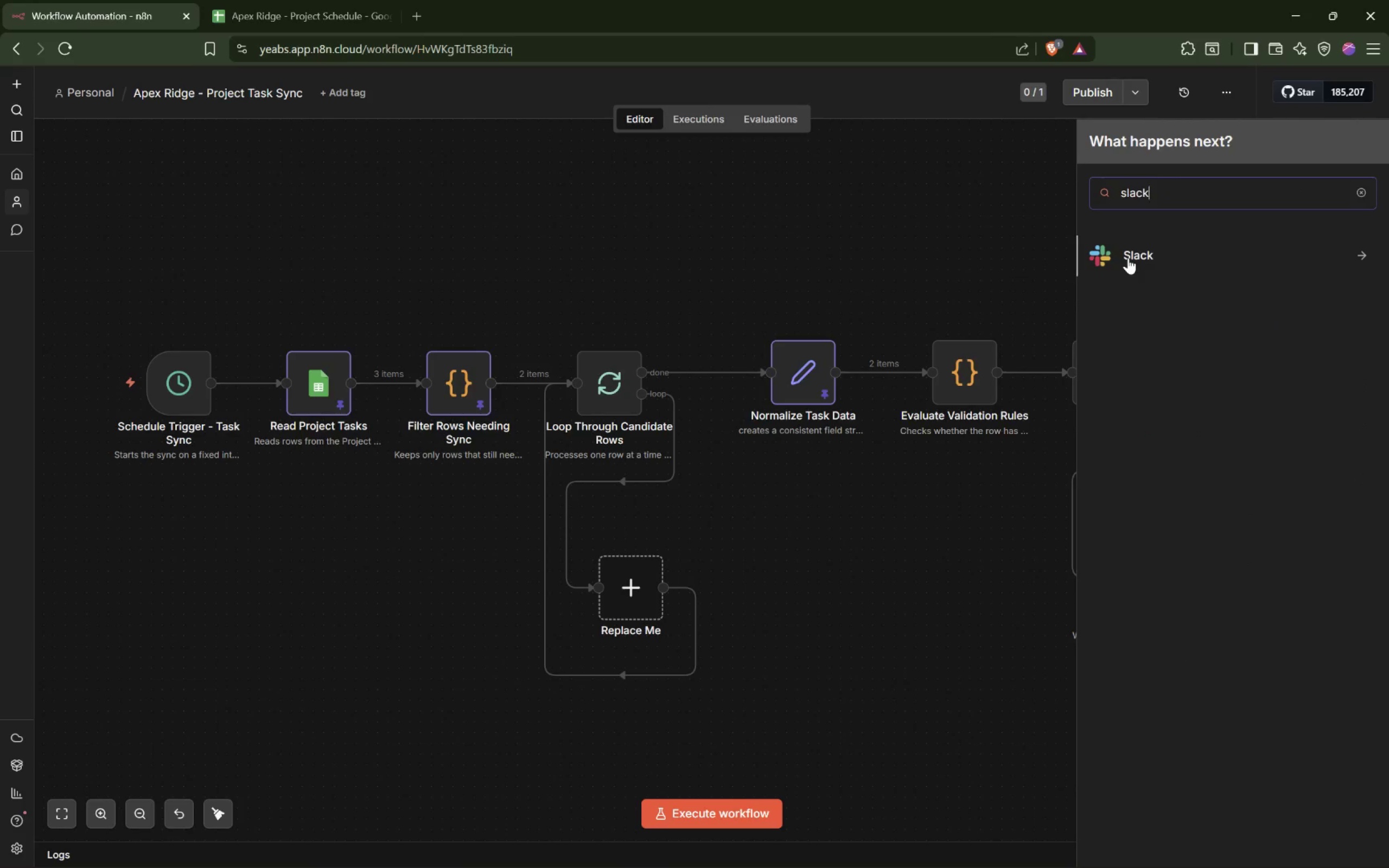 
wait(7.3)
 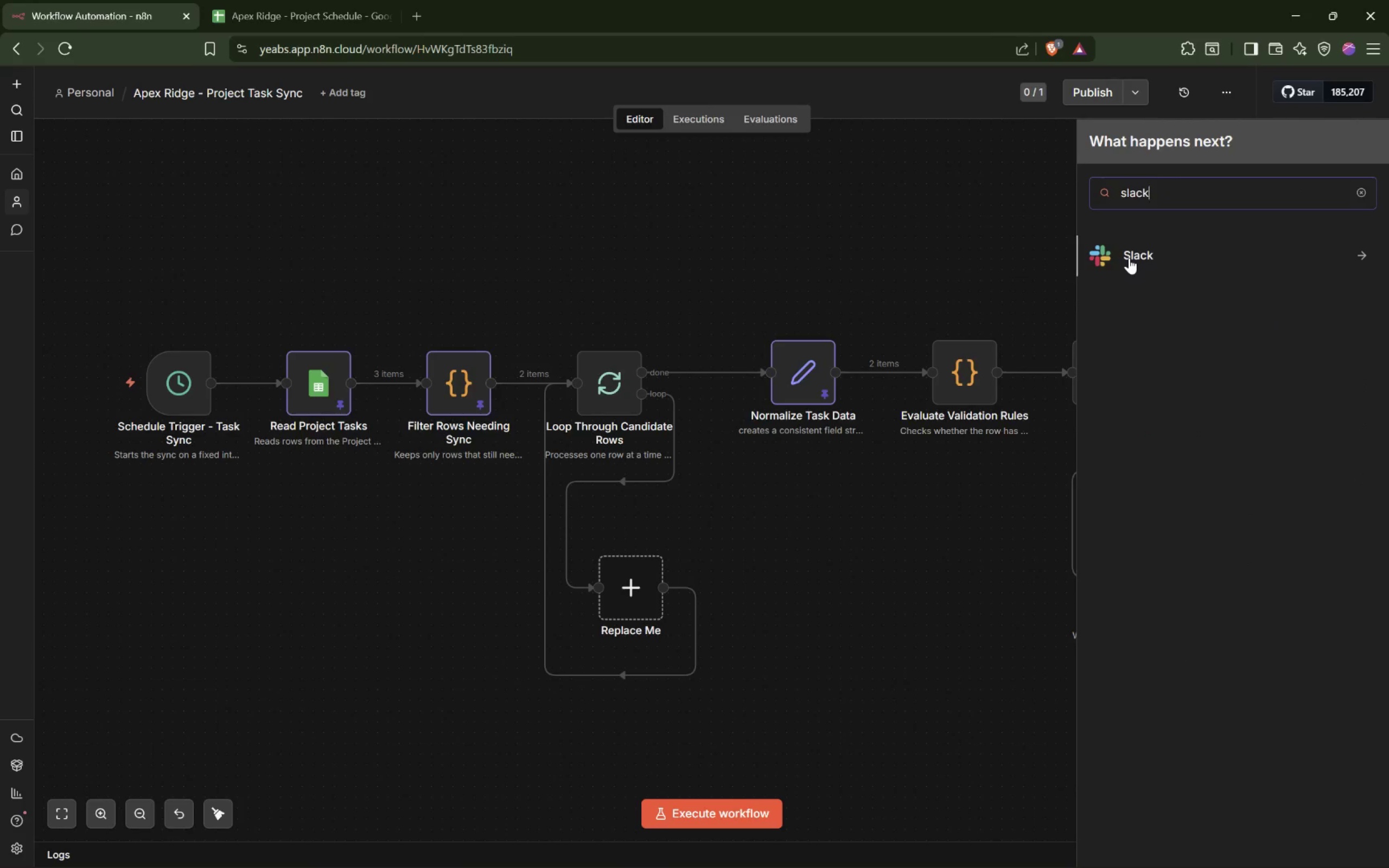 
left_click([1128, 258])
 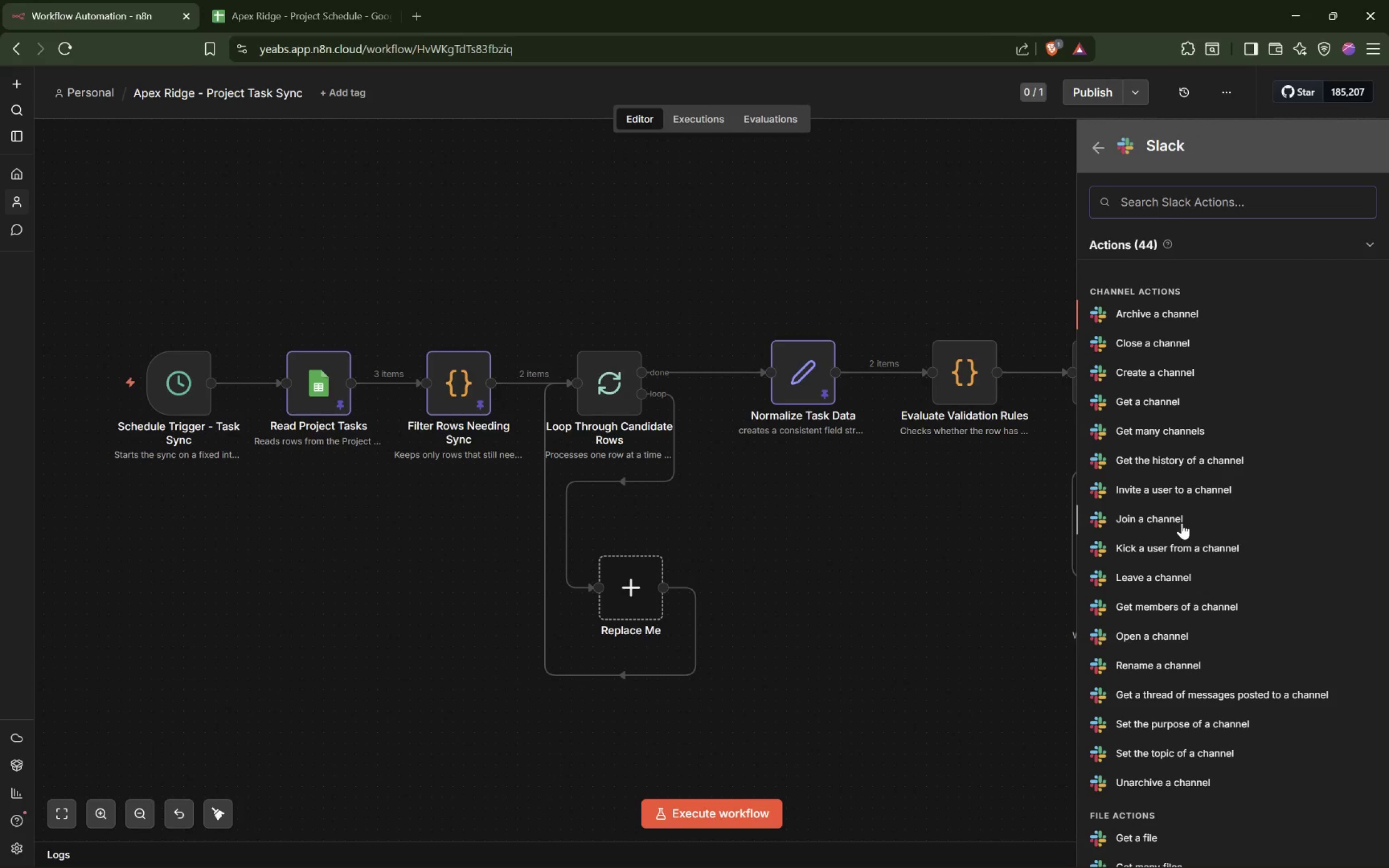 
wait(5.19)
 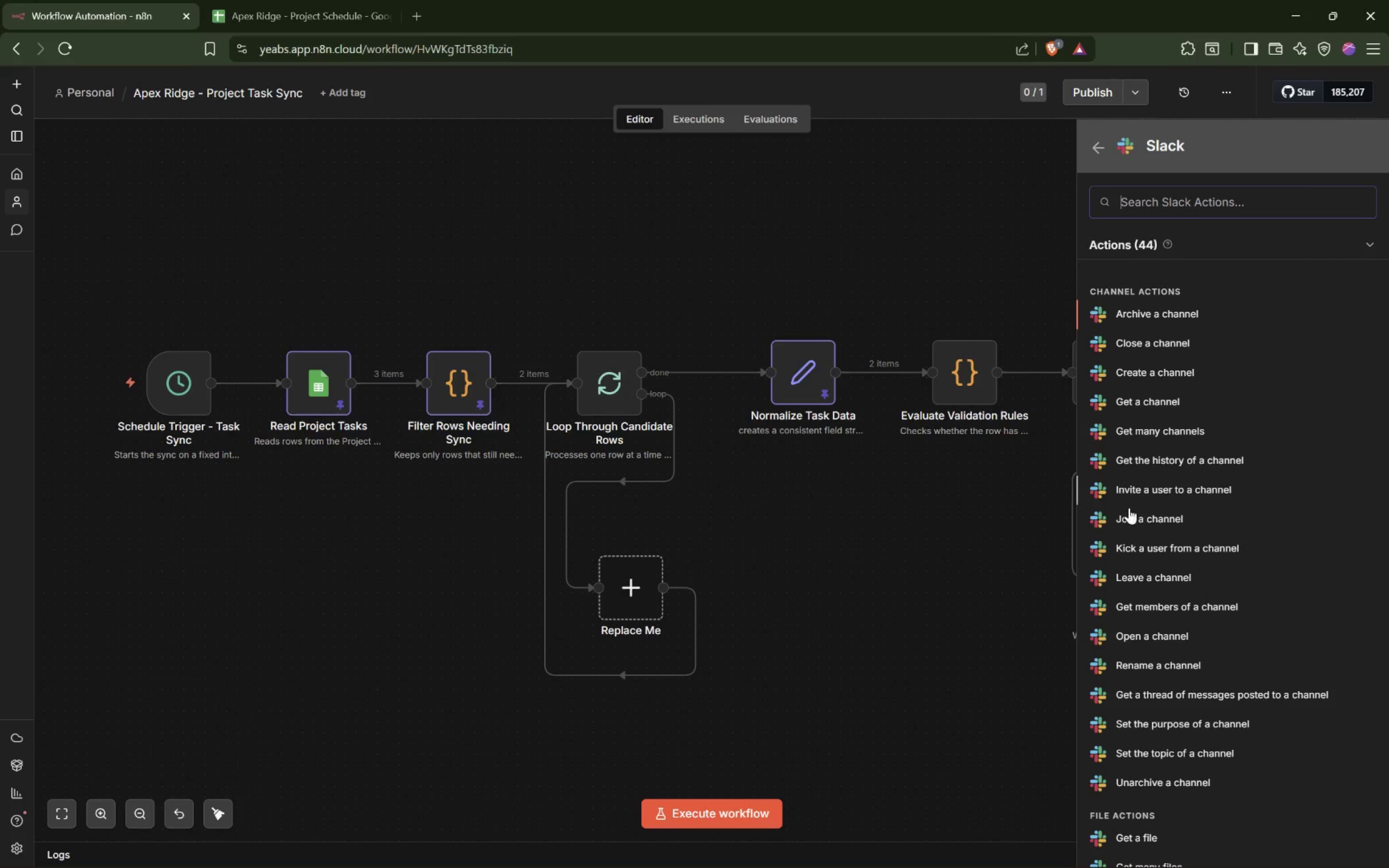 
left_click_drag(start_coordinate=[979, 579], to_coordinate=[967, 586])
 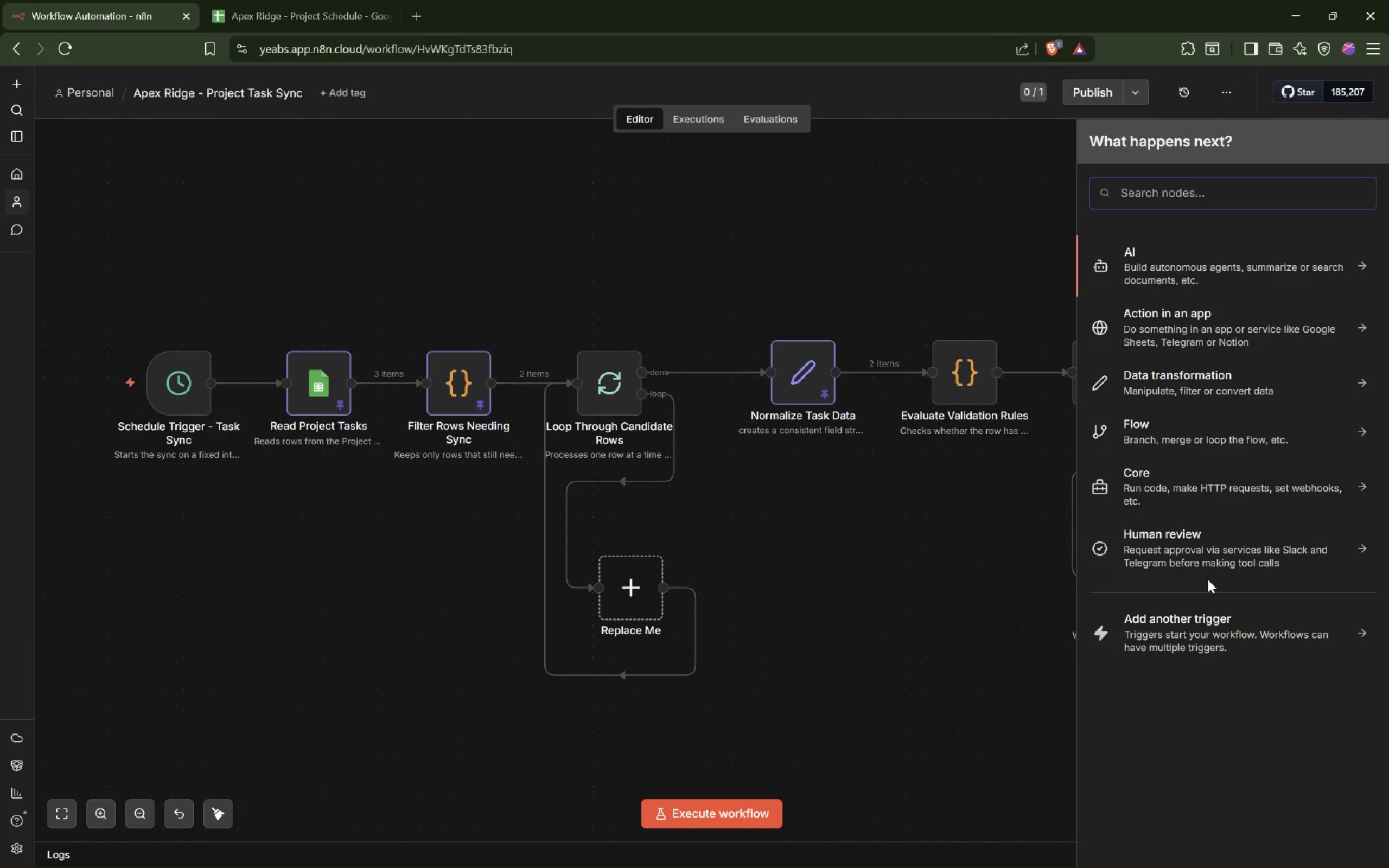 
type(gm)
 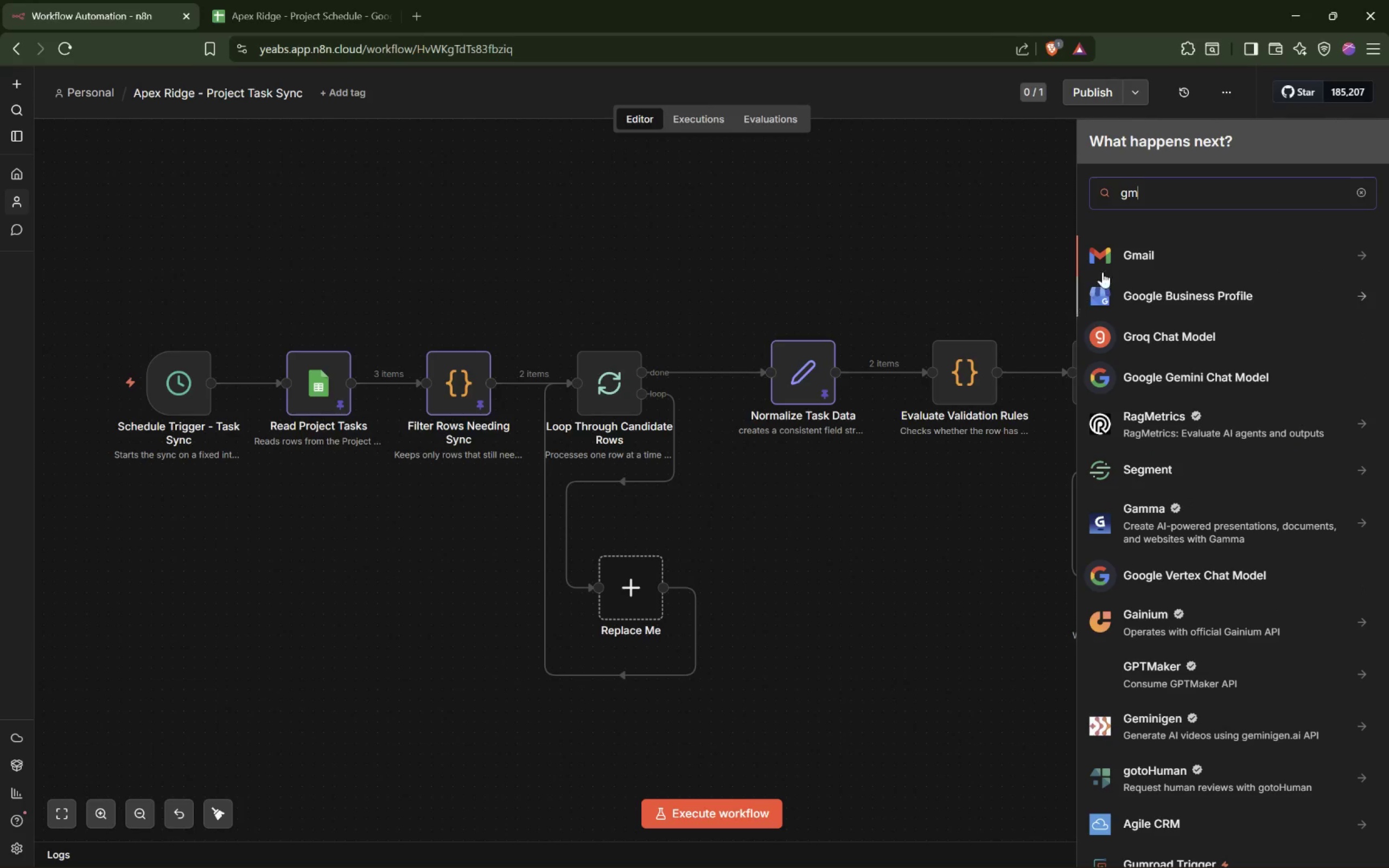 
left_click([1140, 254])
 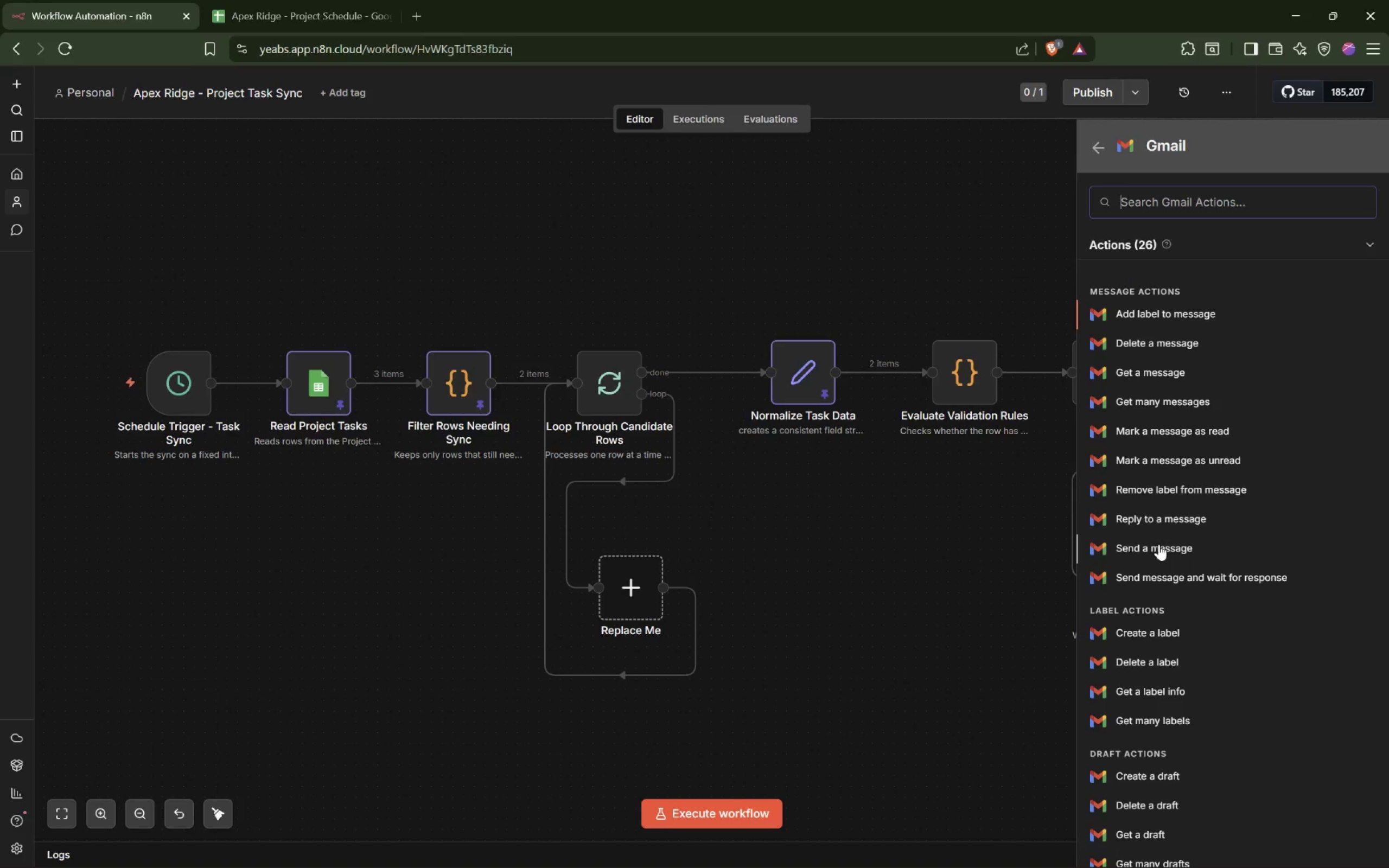 
left_click([1154, 542])
 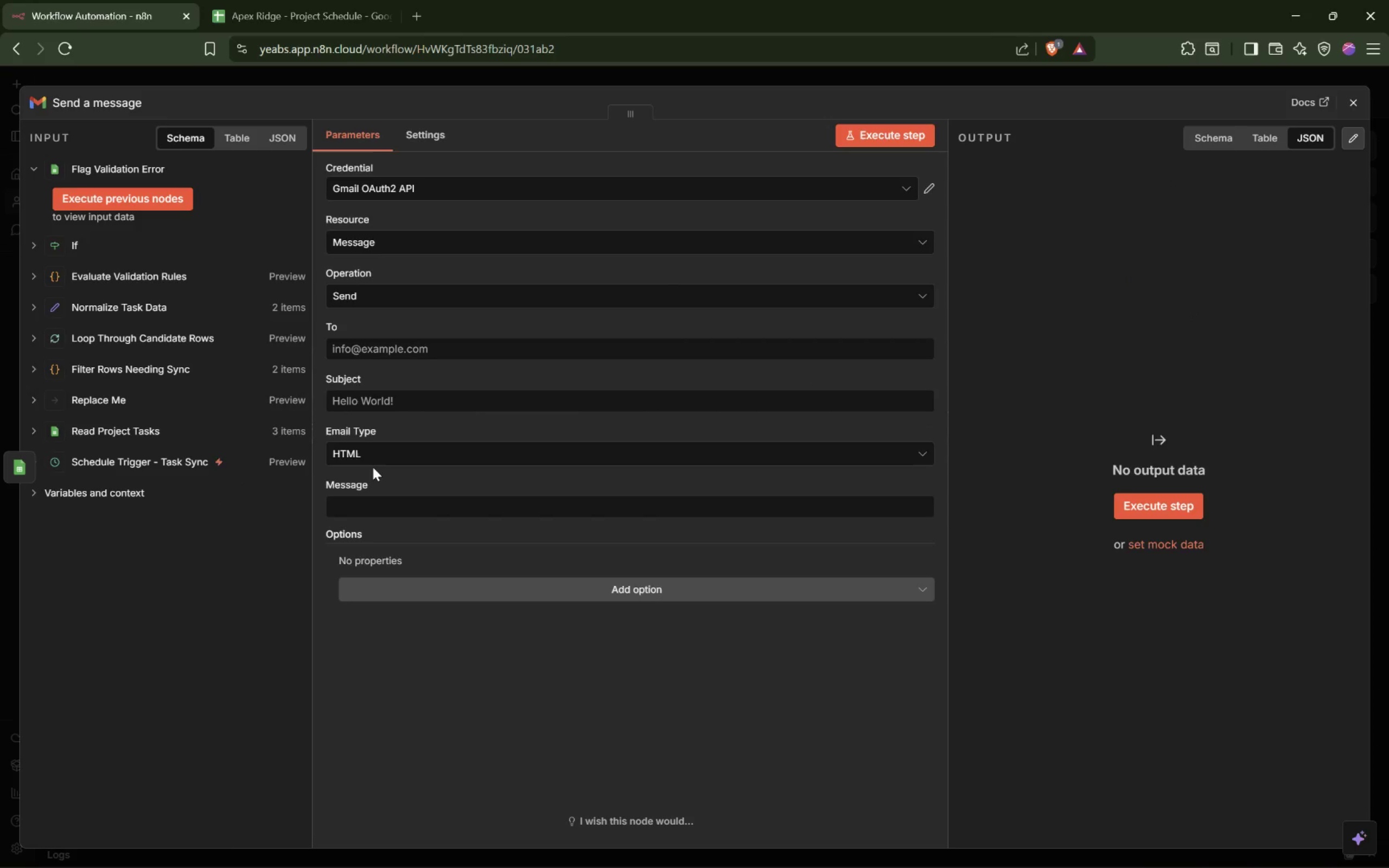 
left_click([399, 452])
 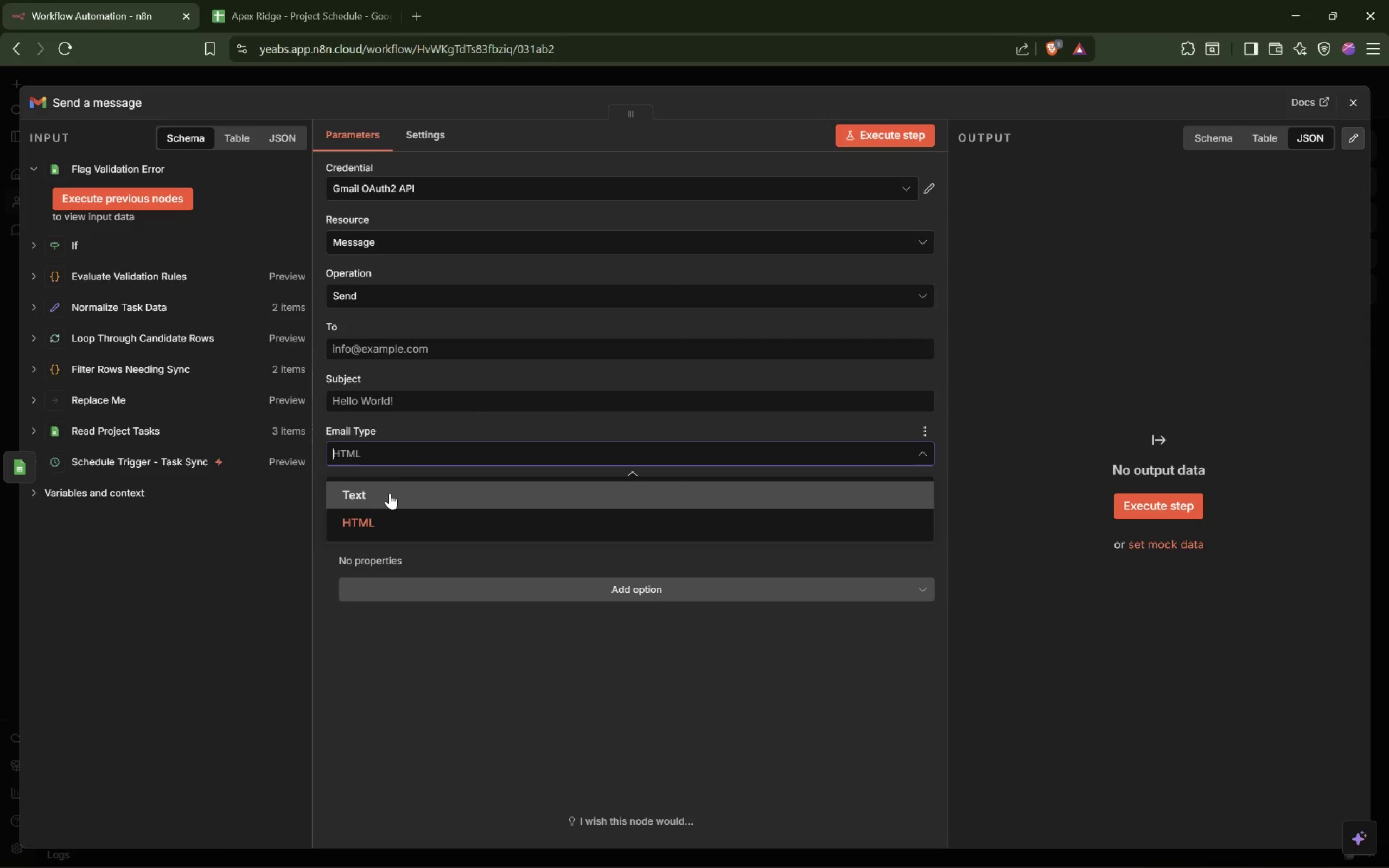 
left_click([397, 487])
 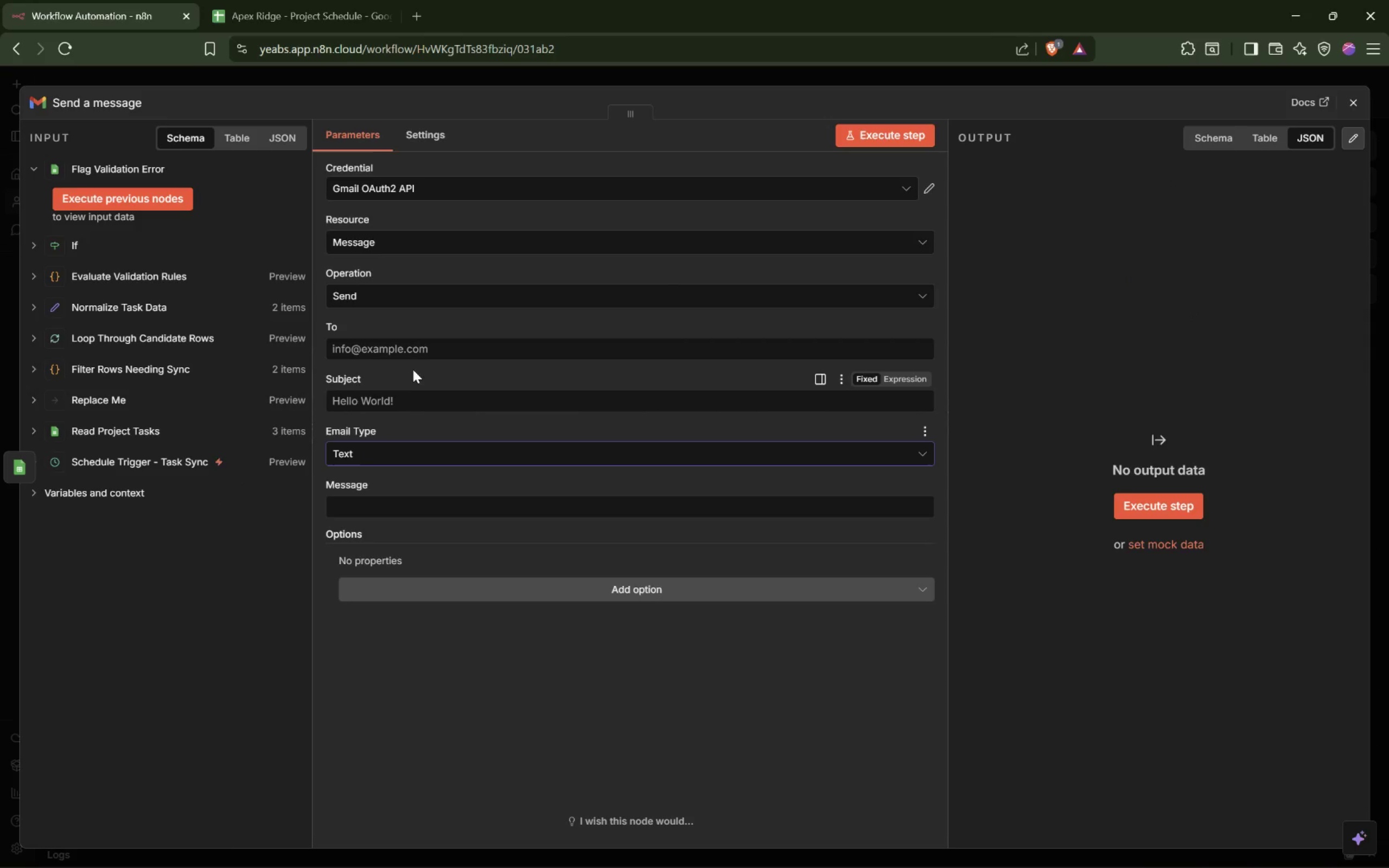 
left_click([419, 342])
 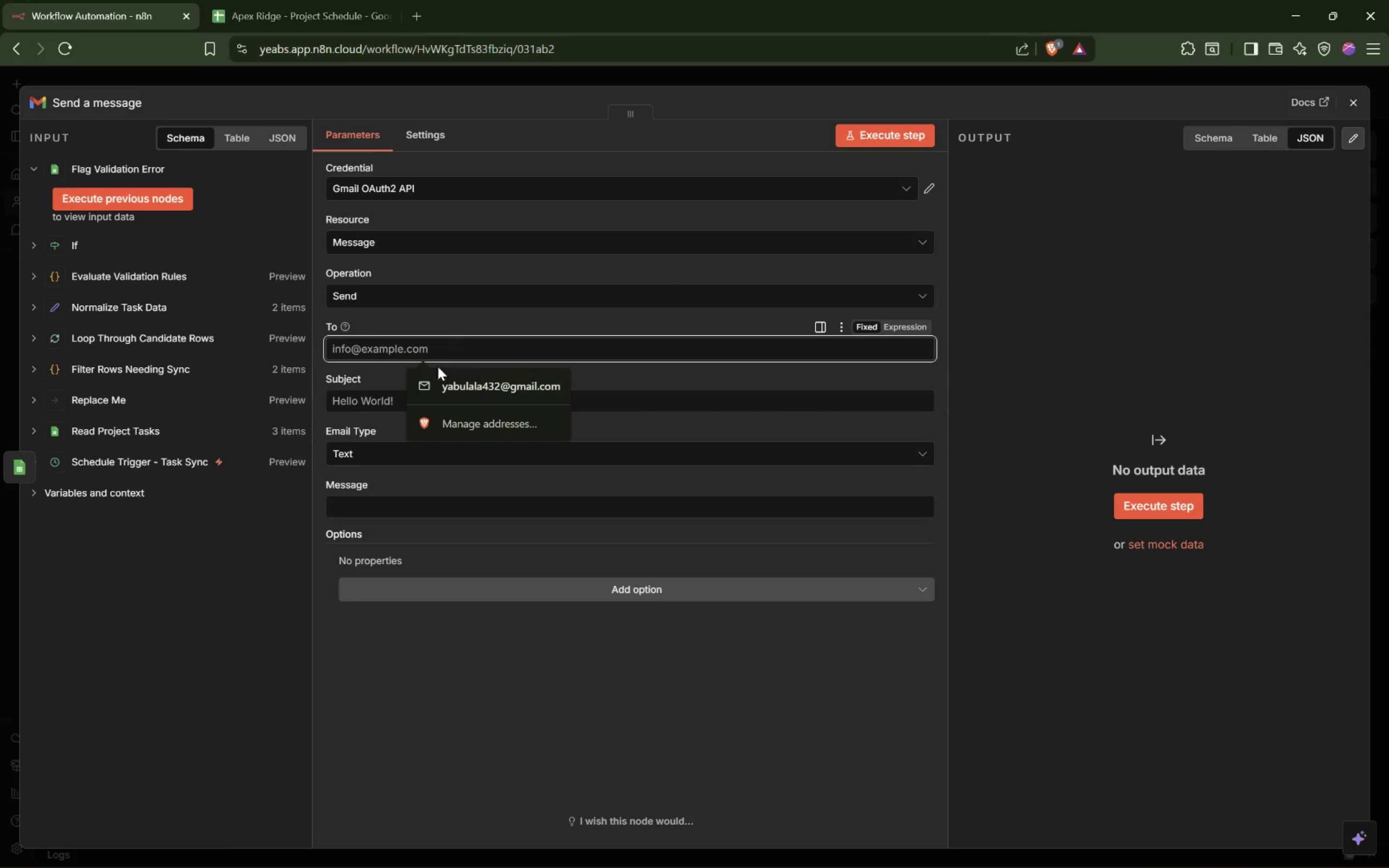 
left_click([445, 376])
 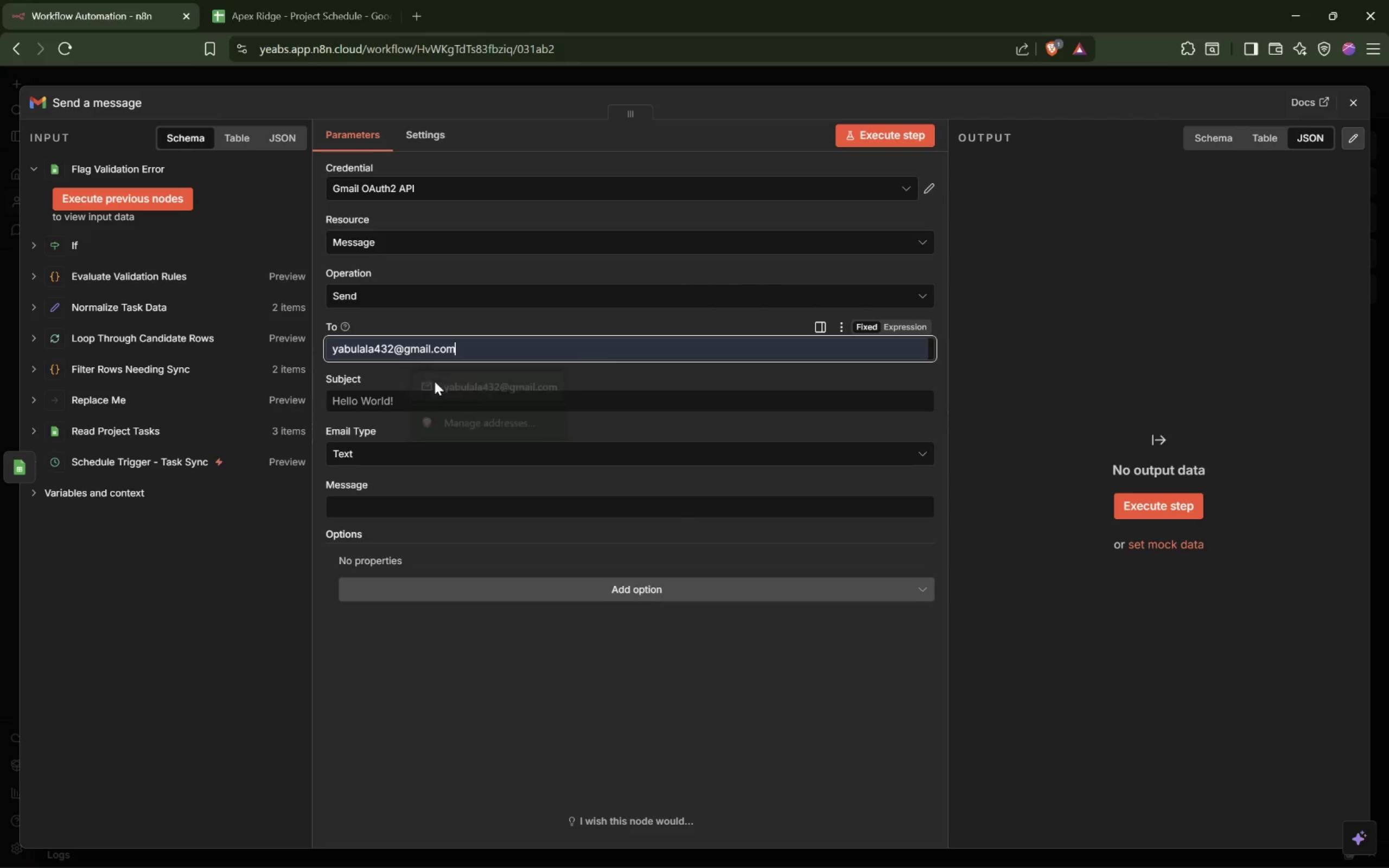 
mouse_move([411, 394])
 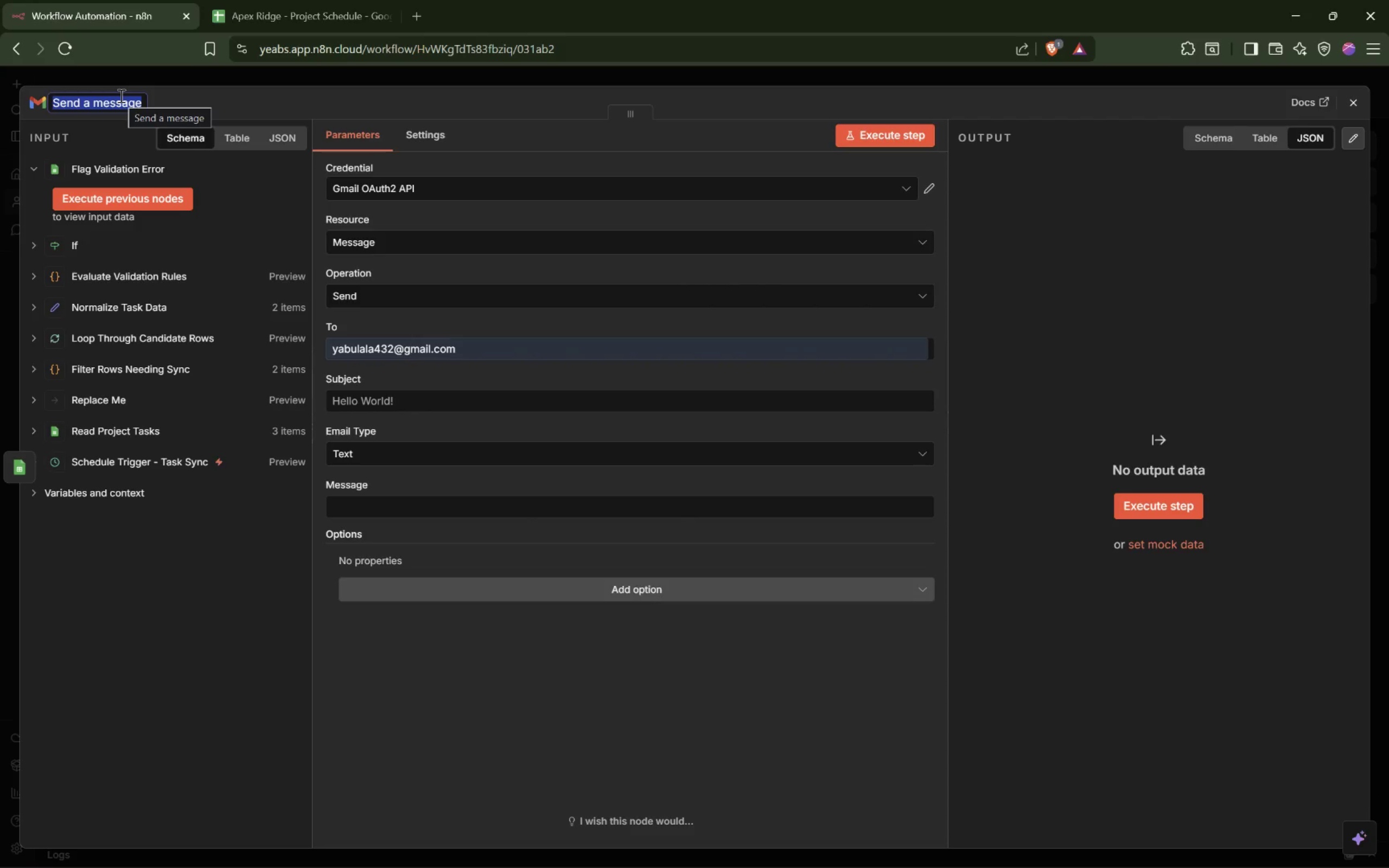 
type(Notify Admin Validation fa)
key(Backspace)
key(Backspace)
type(Failure)
 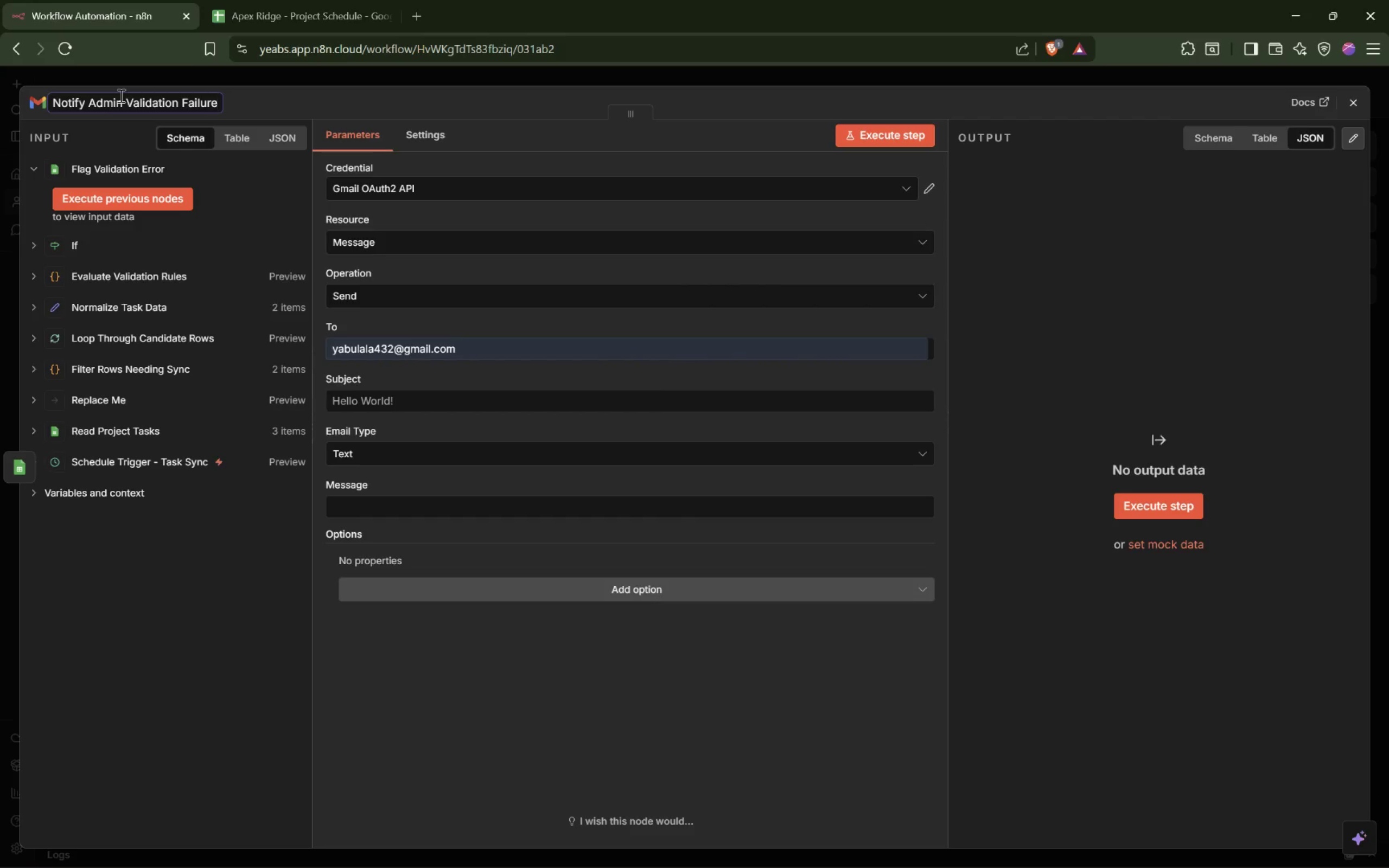 
 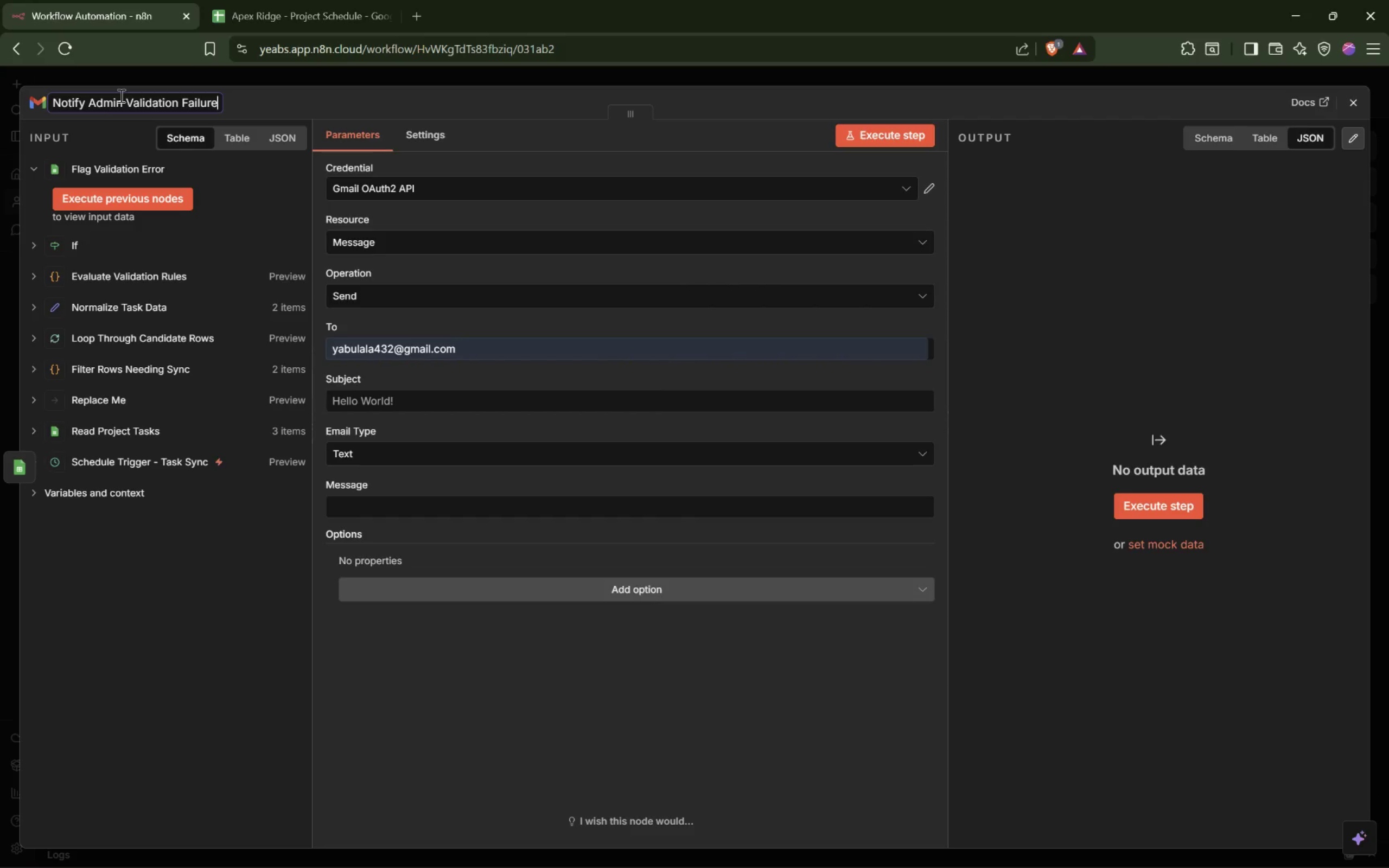 
key(Enter)
 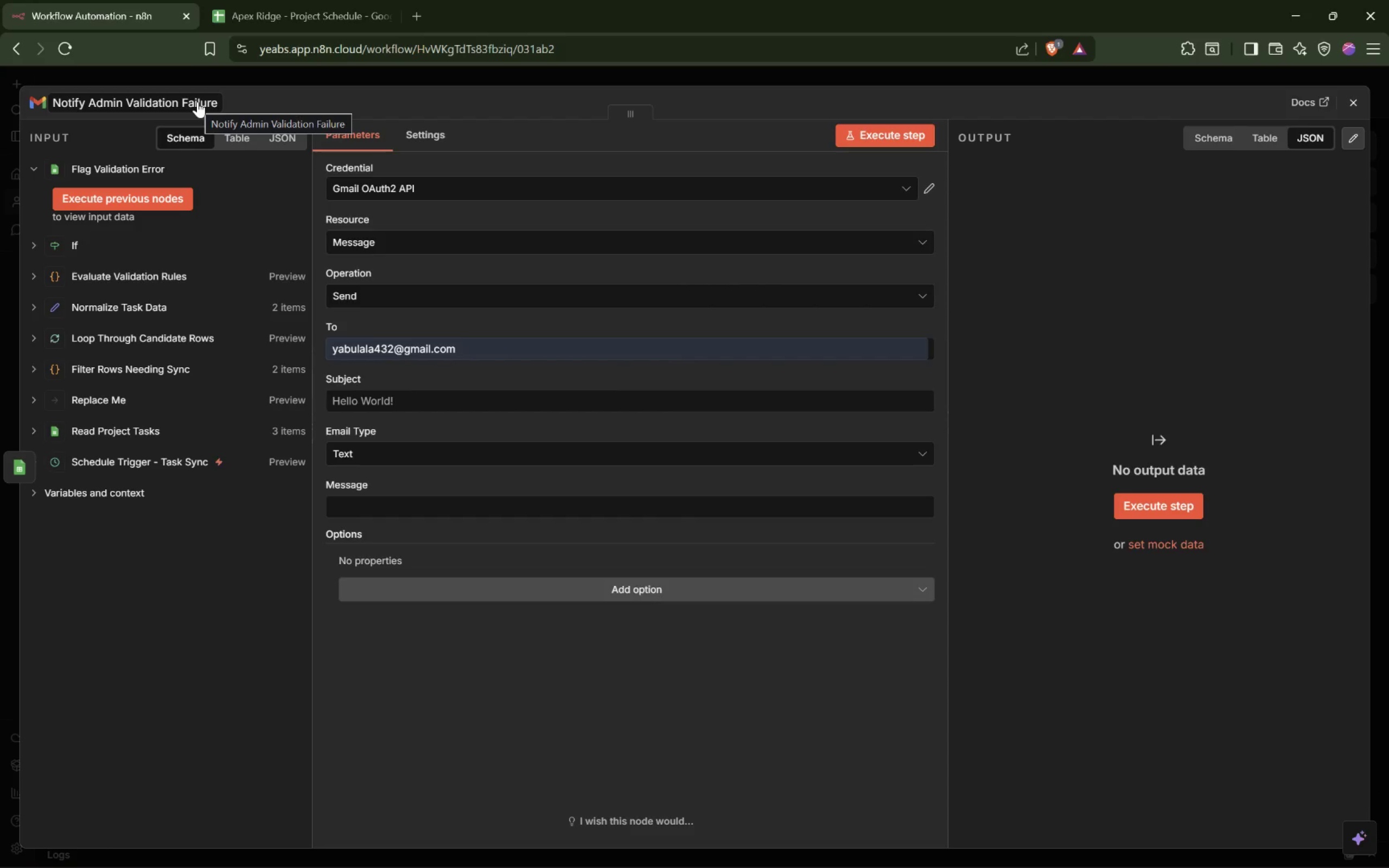 
wait(7.7)
 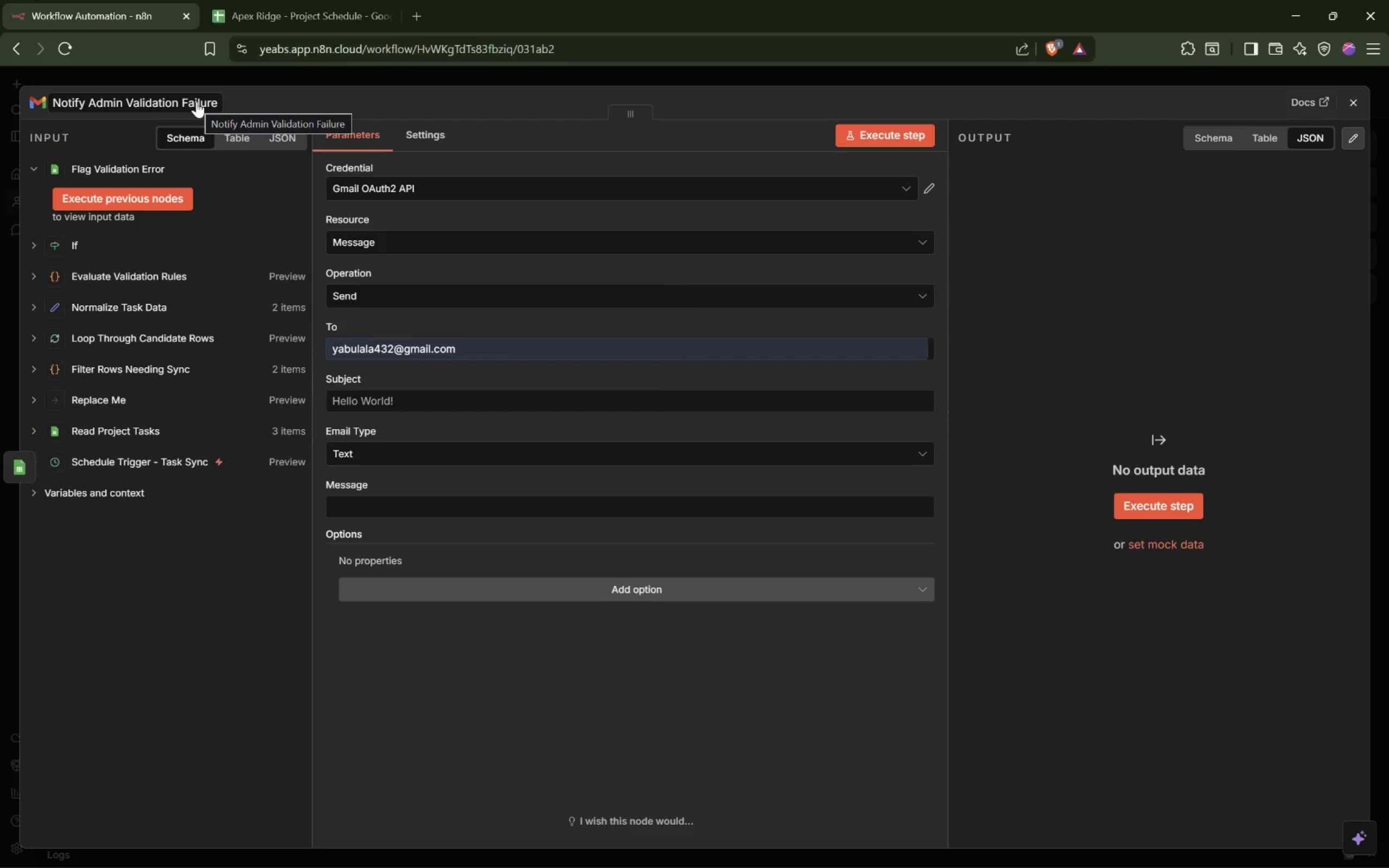 
left_click([384, 506])
 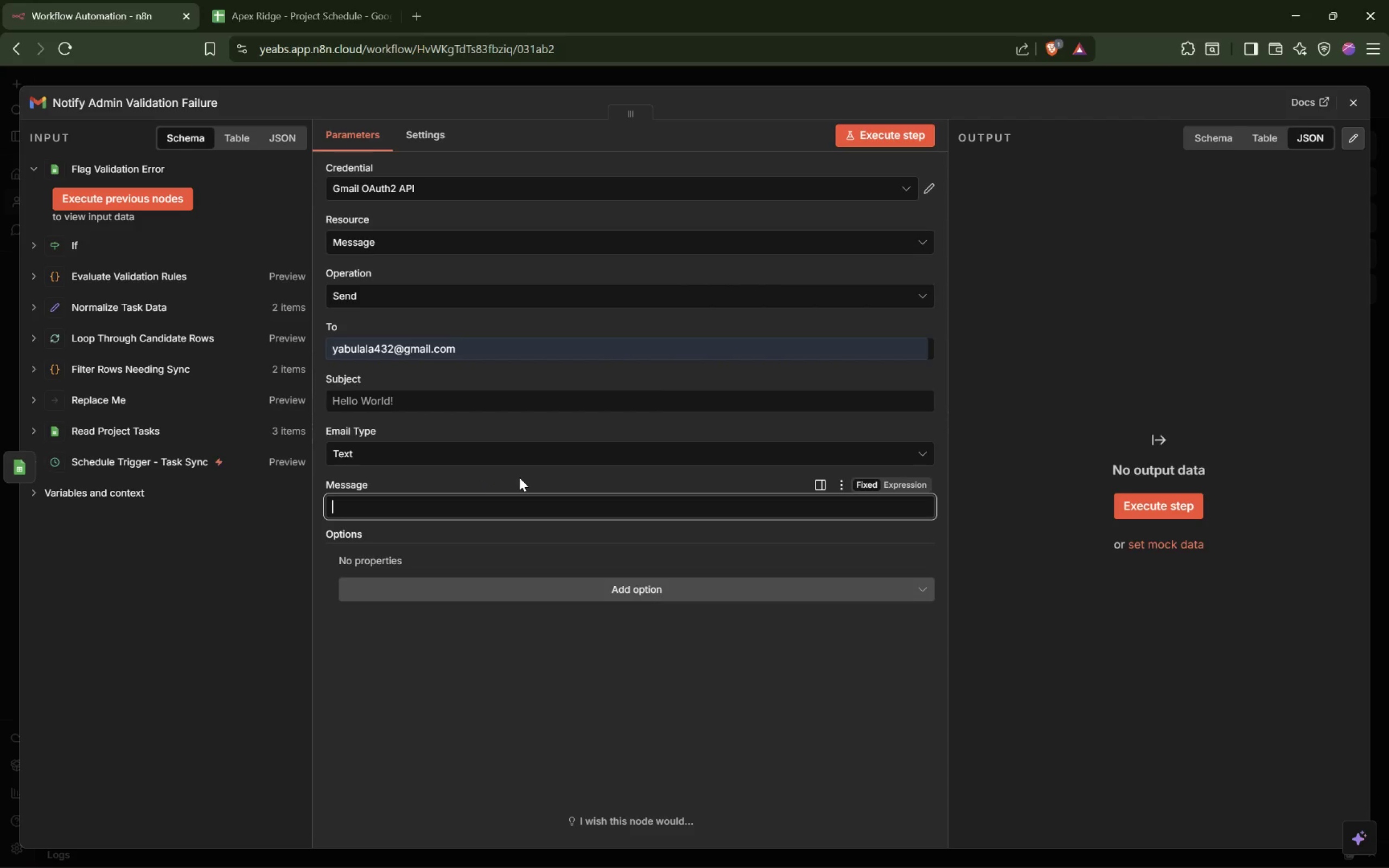 
type(Validation failure in Apex Ridge scheduling)
 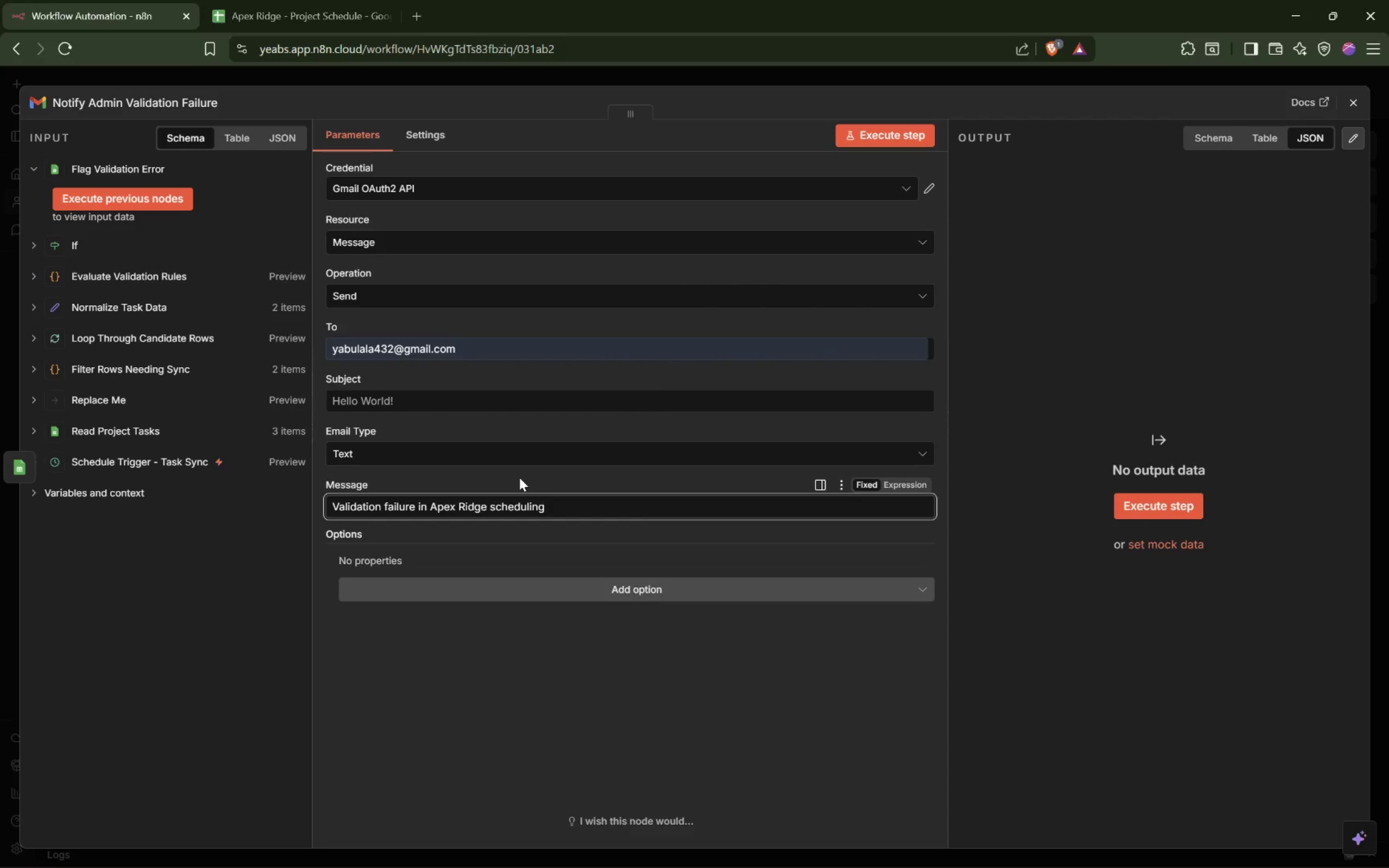 
key(Alt+Tab)